 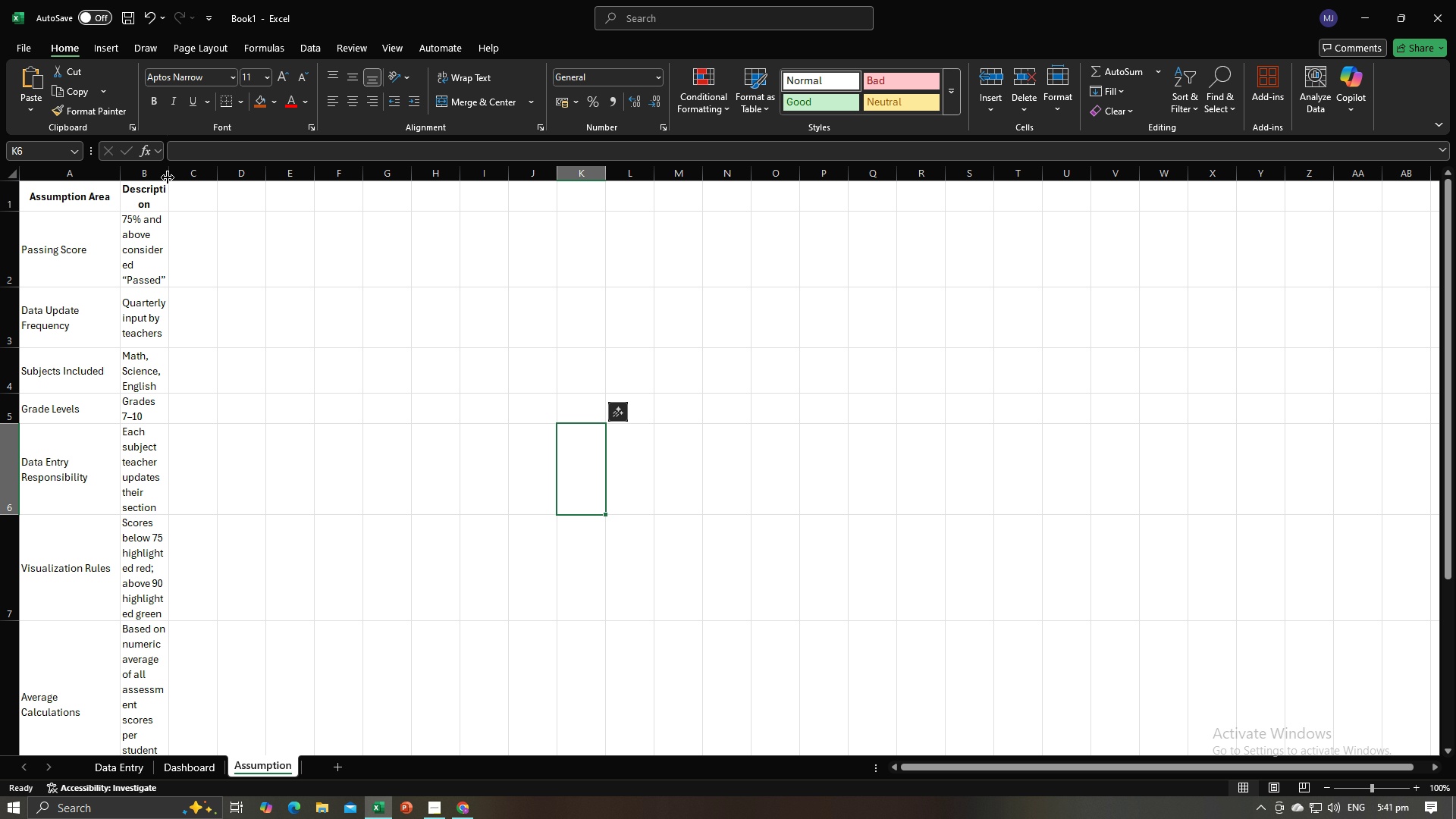 
left_click_drag(start_coordinate=[168, 177], to_coordinate=[275, 197])
 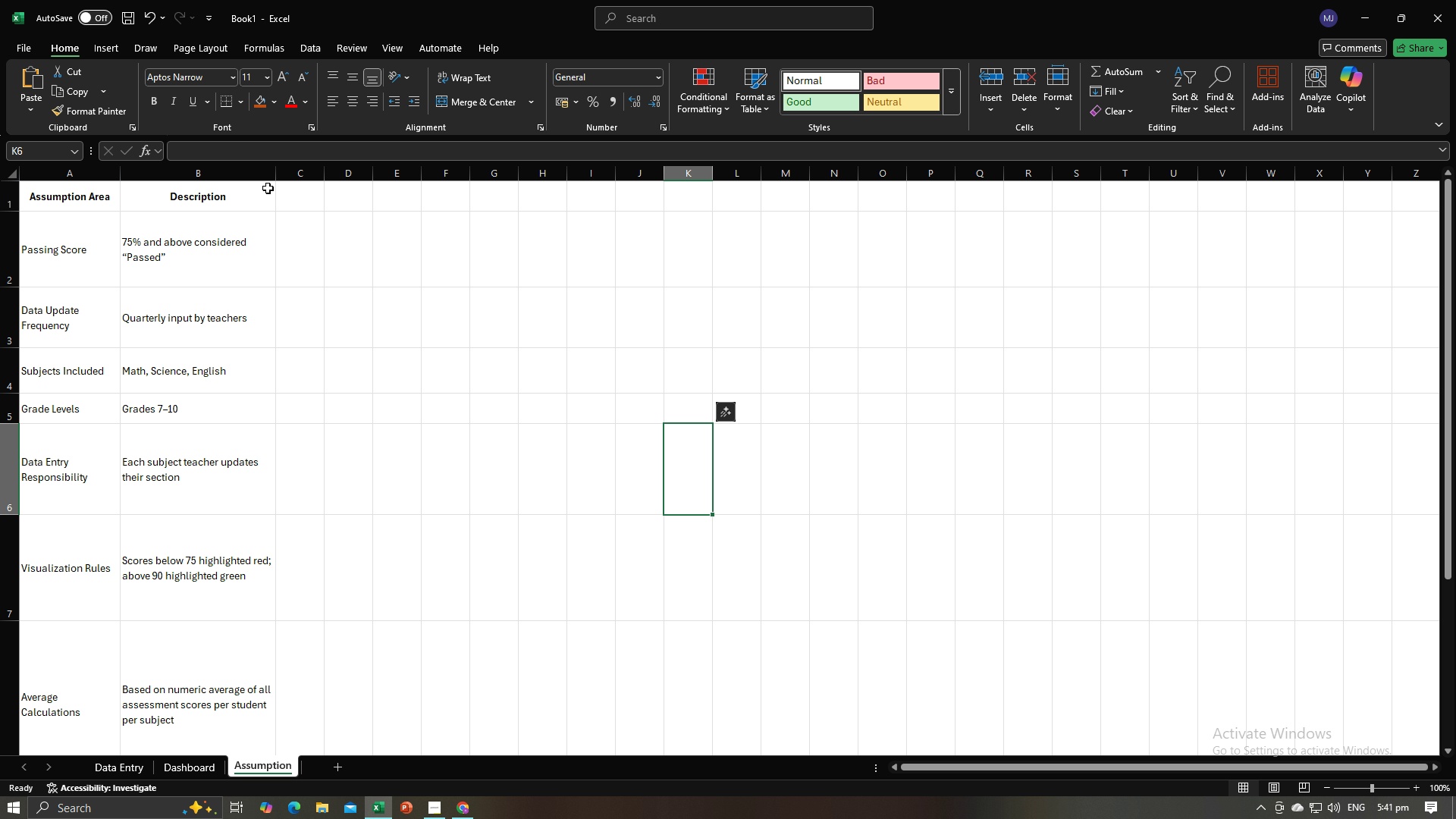 
left_click_drag(start_coordinate=[277, 176], to_coordinate=[320, 184])
 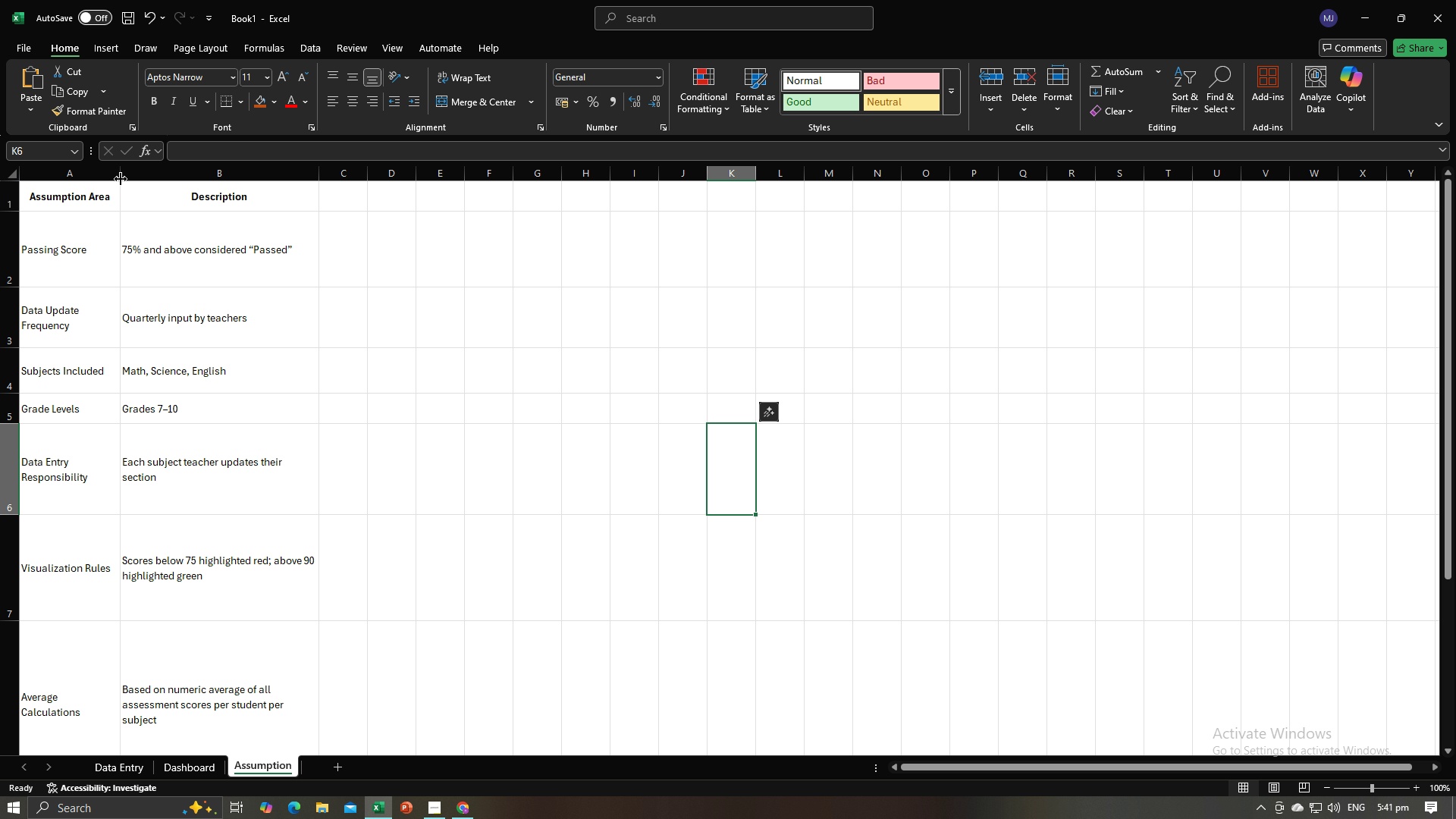 
left_click_drag(start_coordinate=[120, 179], to_coordinate=[147, 186])
 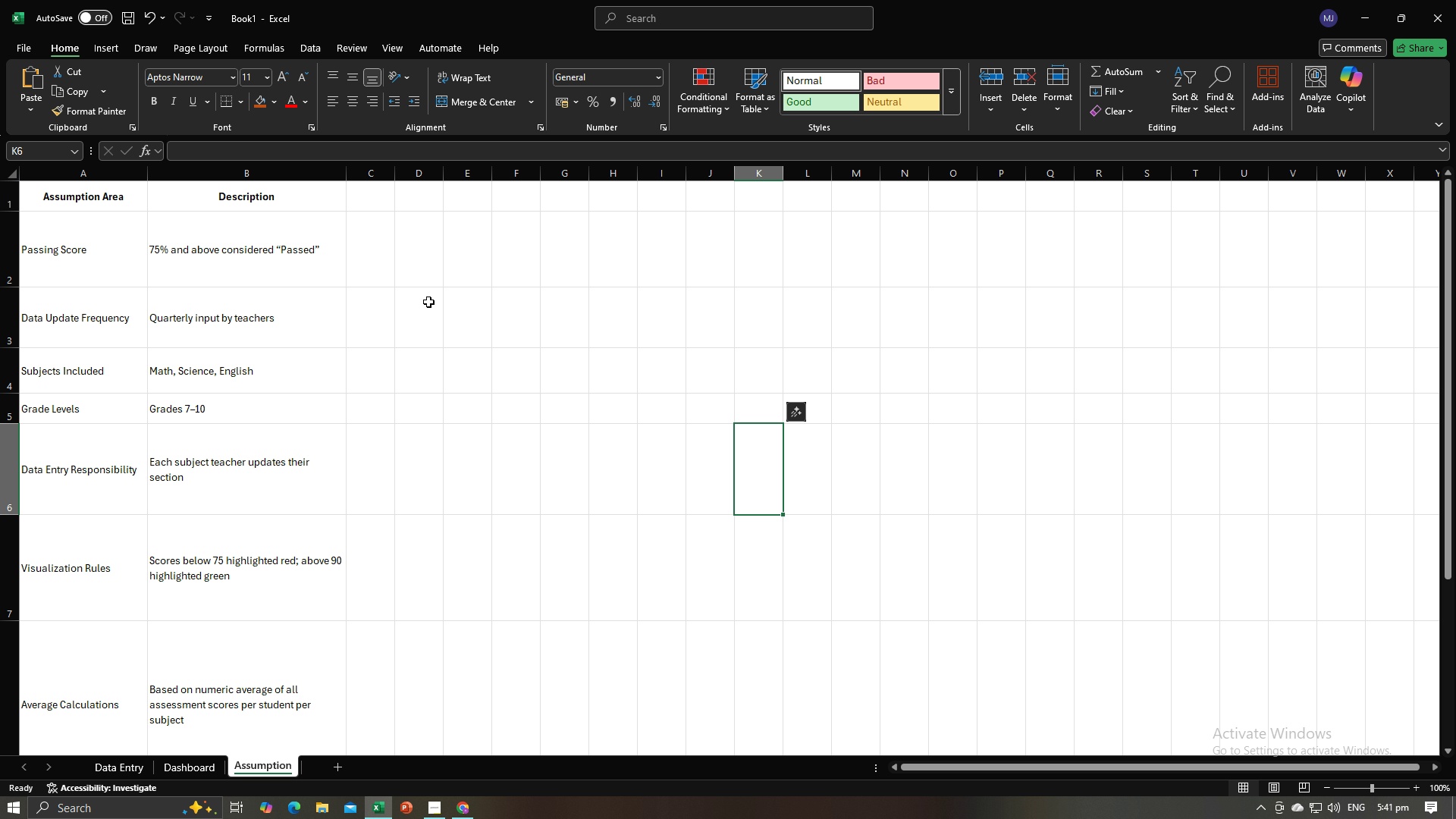 
left_click([429, 303])
 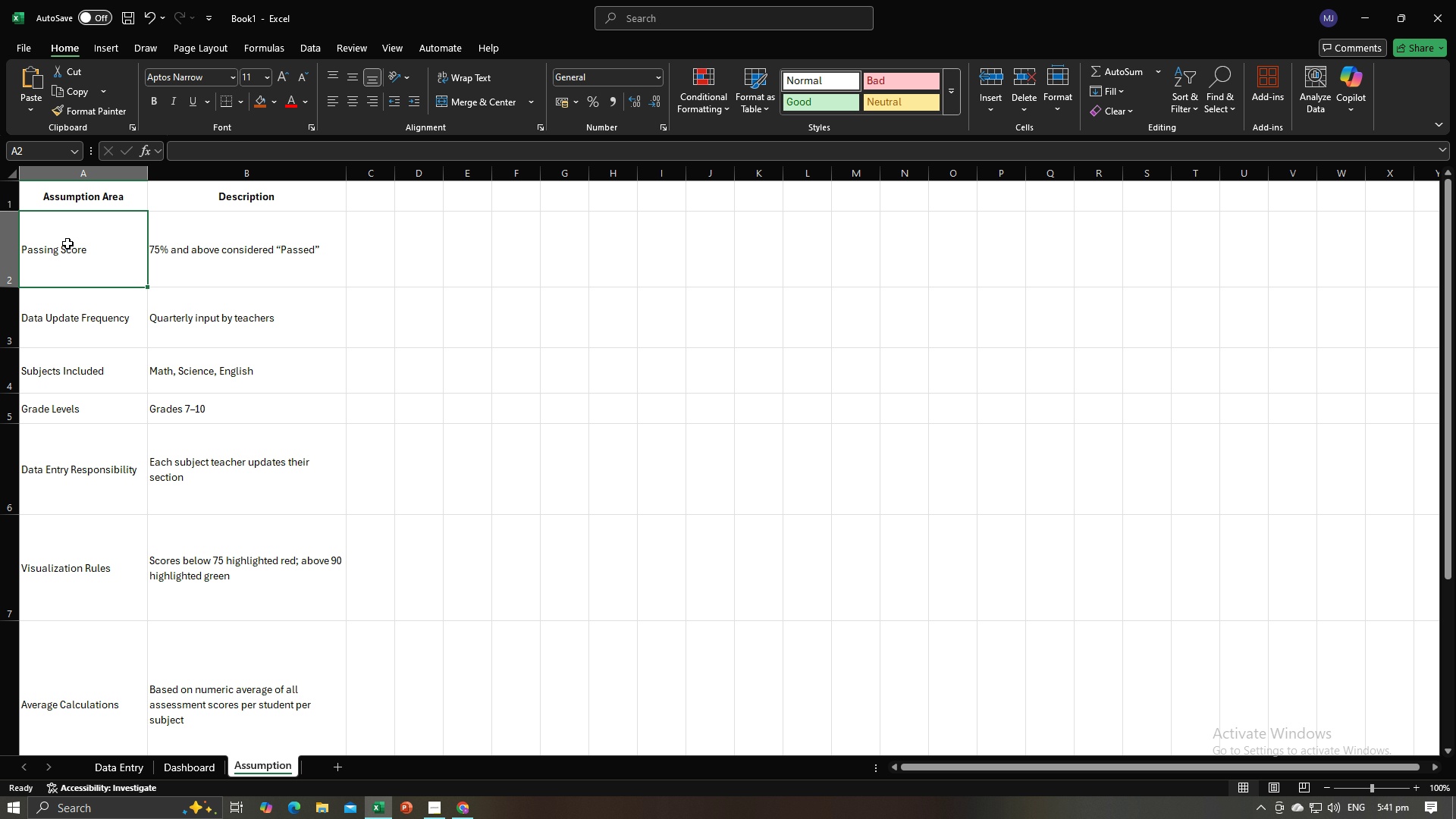 
left_click_drag(start_coordinate=[66, 243], to_coordinate=[83, 243])
 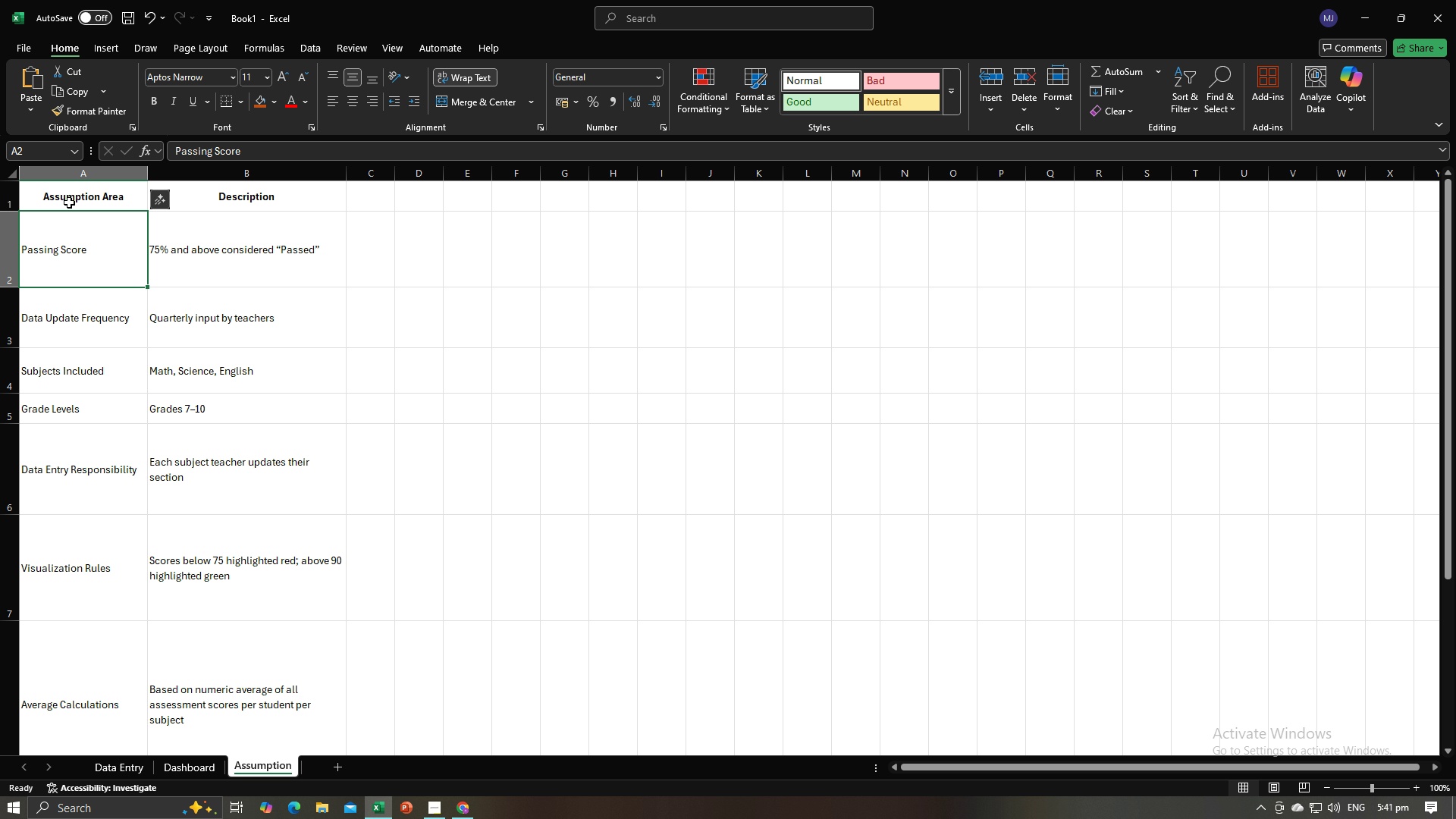 
left_click_drag(start_coordinate=[70, 201], to_coordinate=[287, 684])
 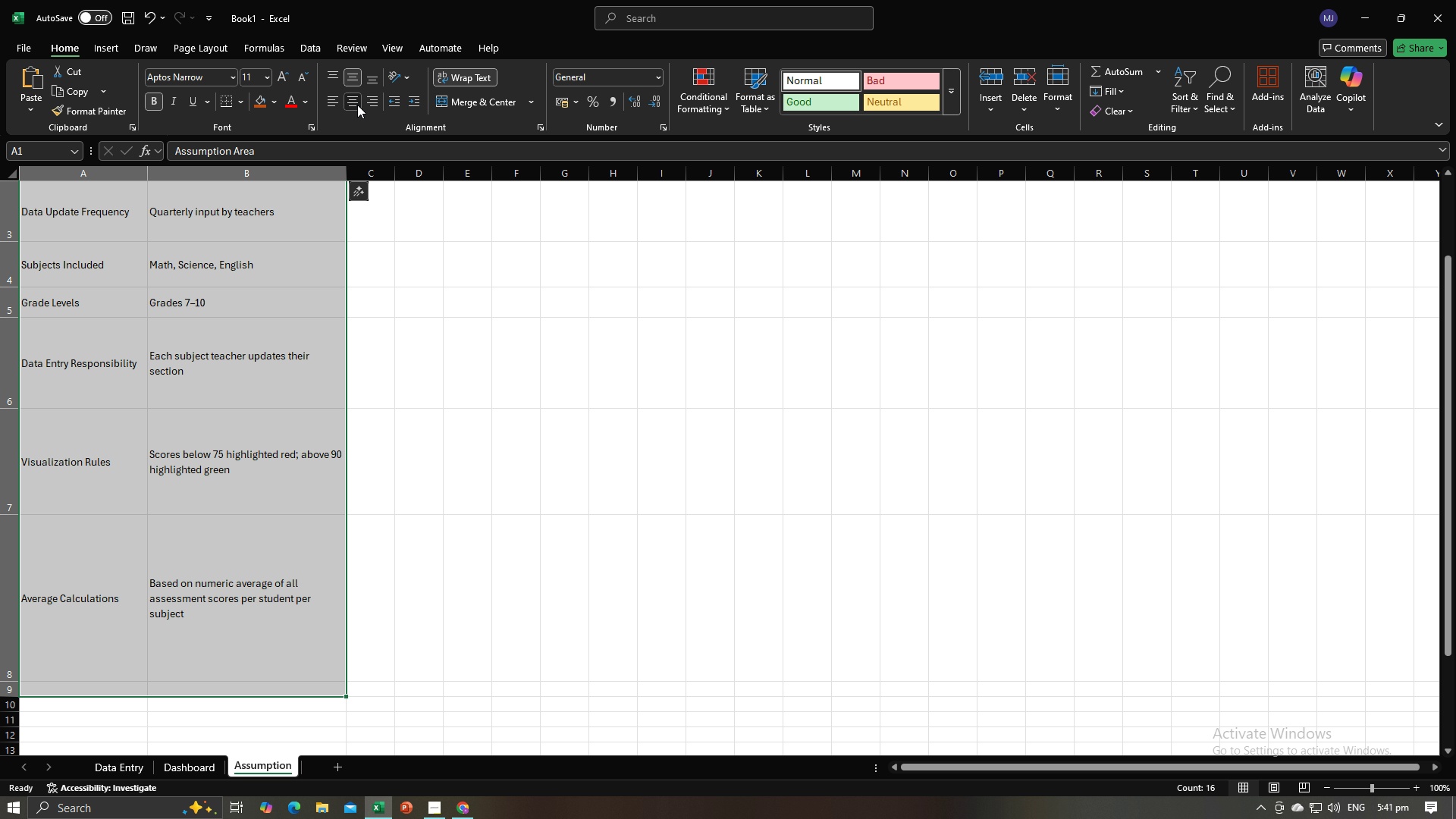 
left_click([357, 105])
 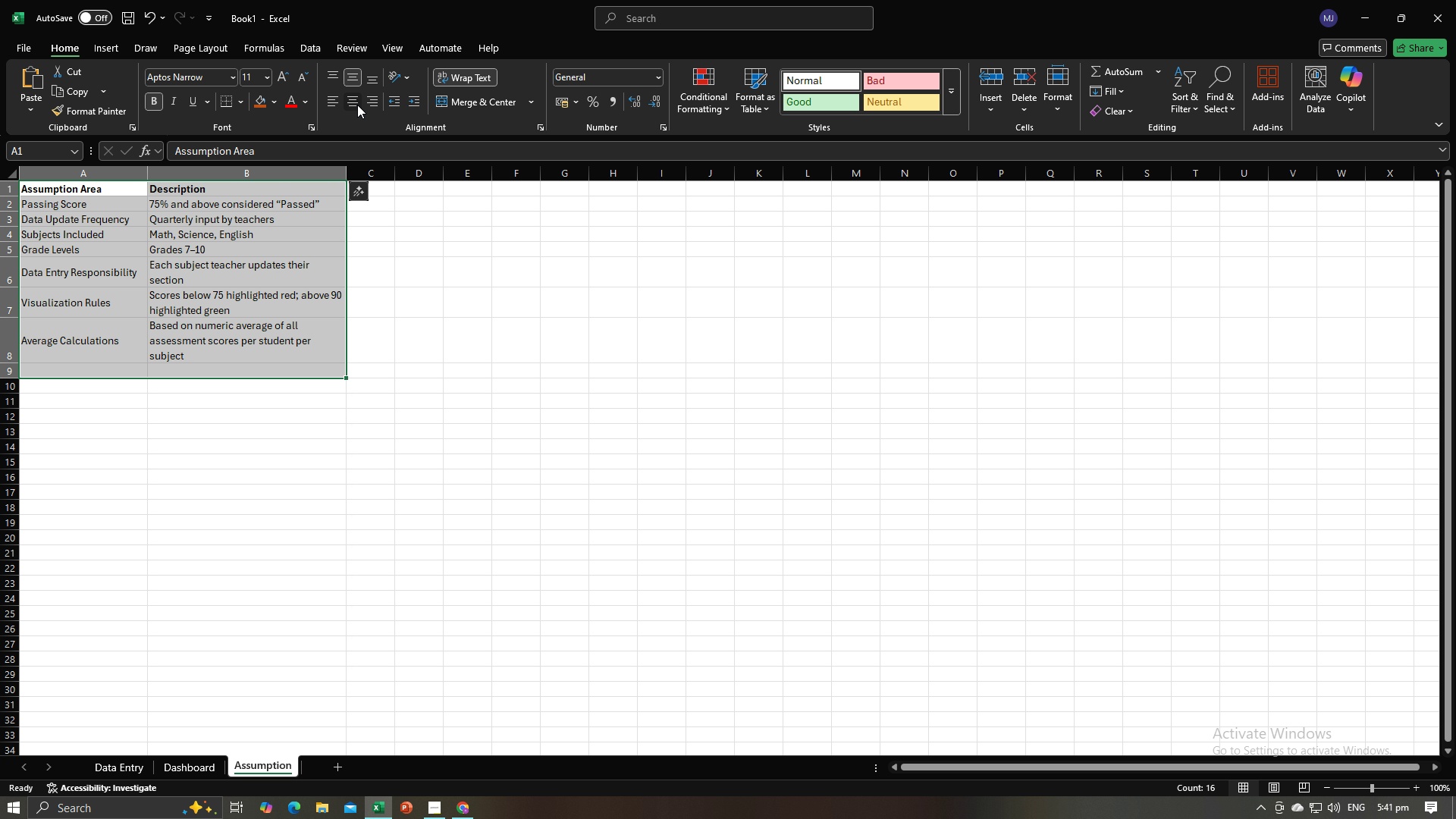 
left_click([357, 105])
 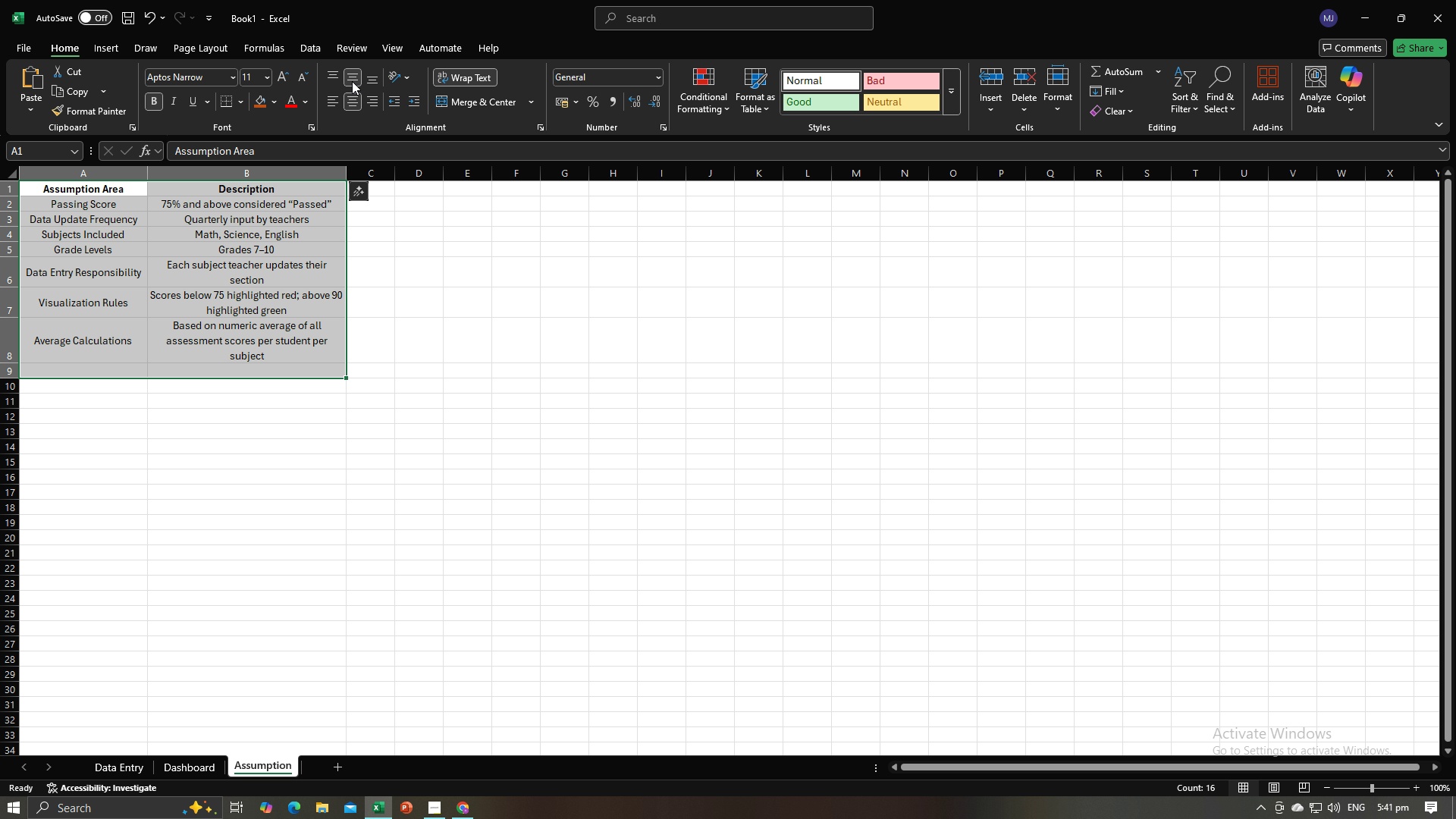 
left_click([352, 81])
 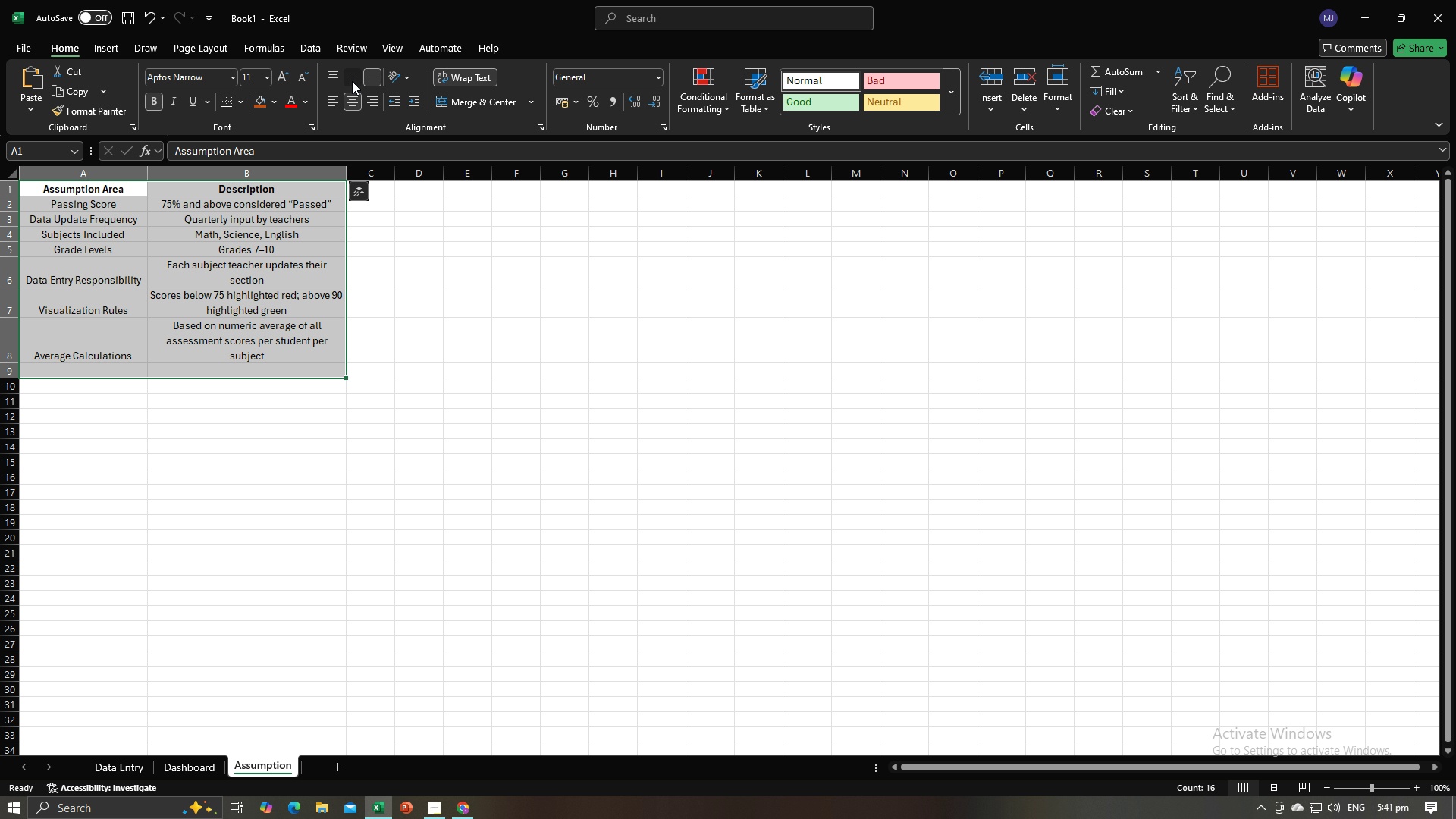 
left_click([352, 81])
 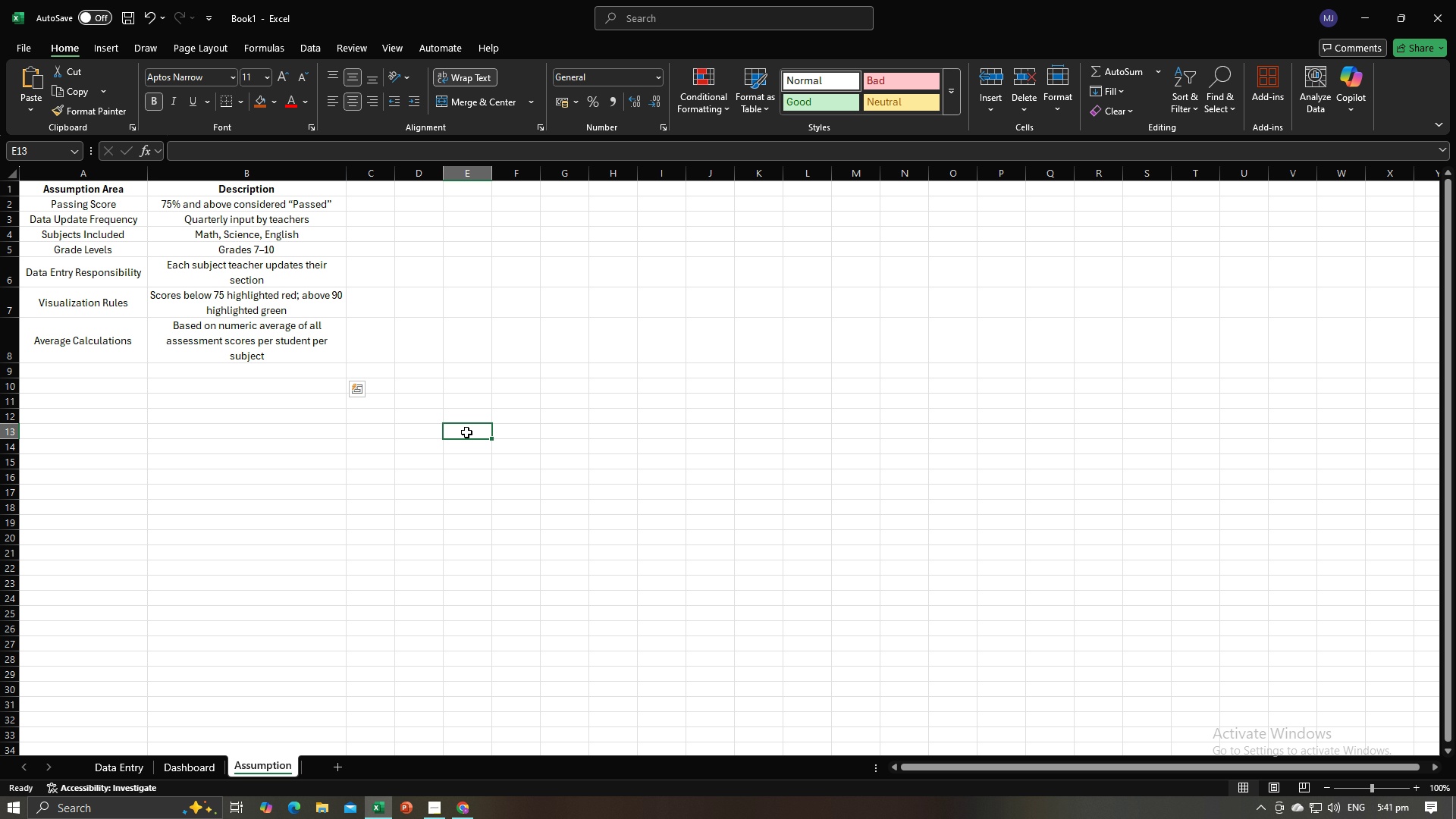 
scroll: coordinate [466, 432], scroll_direction: up, amount: 4.0
 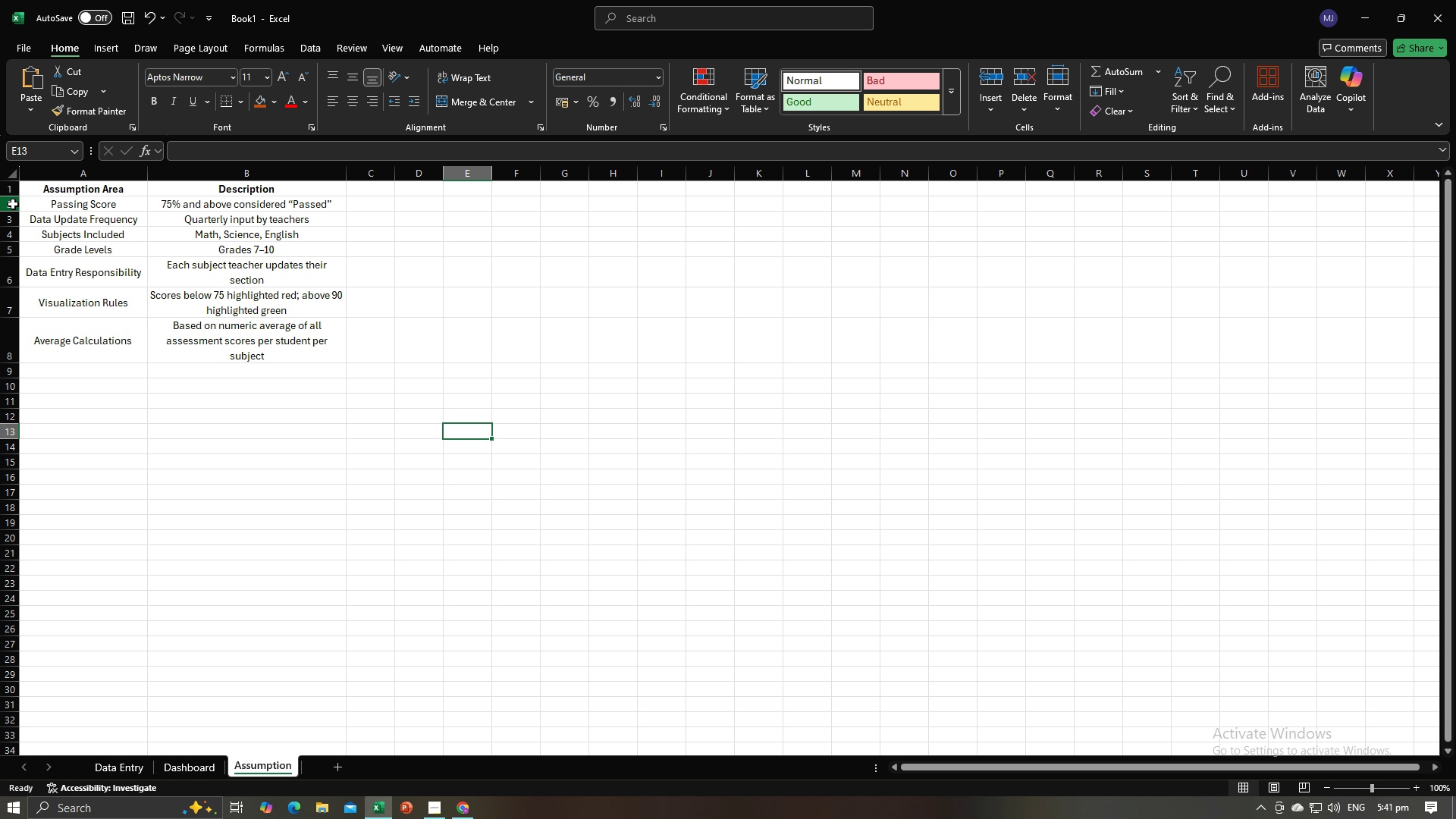 
left_click_drag(start_coordinate=[13, 204], to_coordinate=[15, 328])
 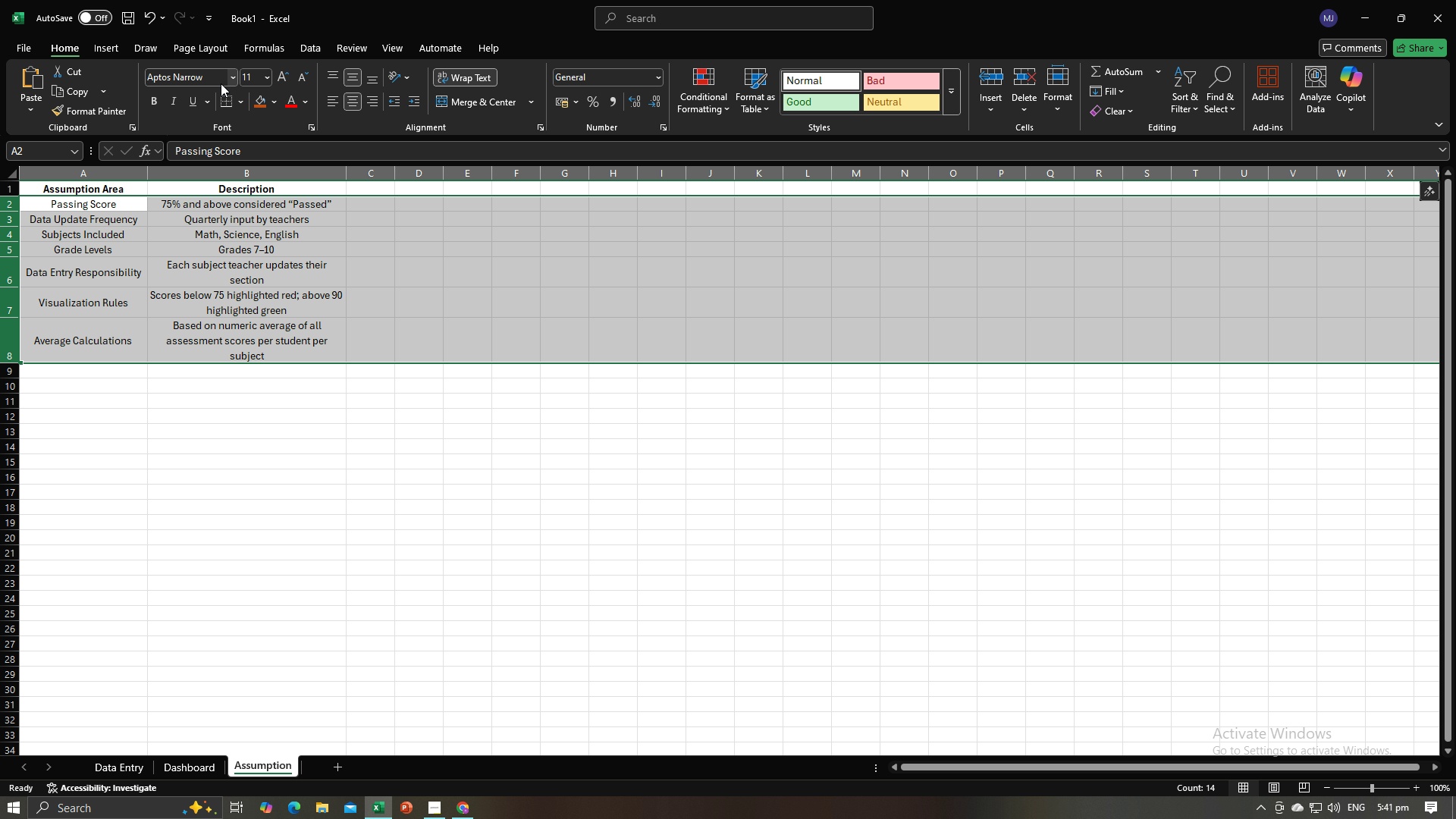 
wait(5.24)
 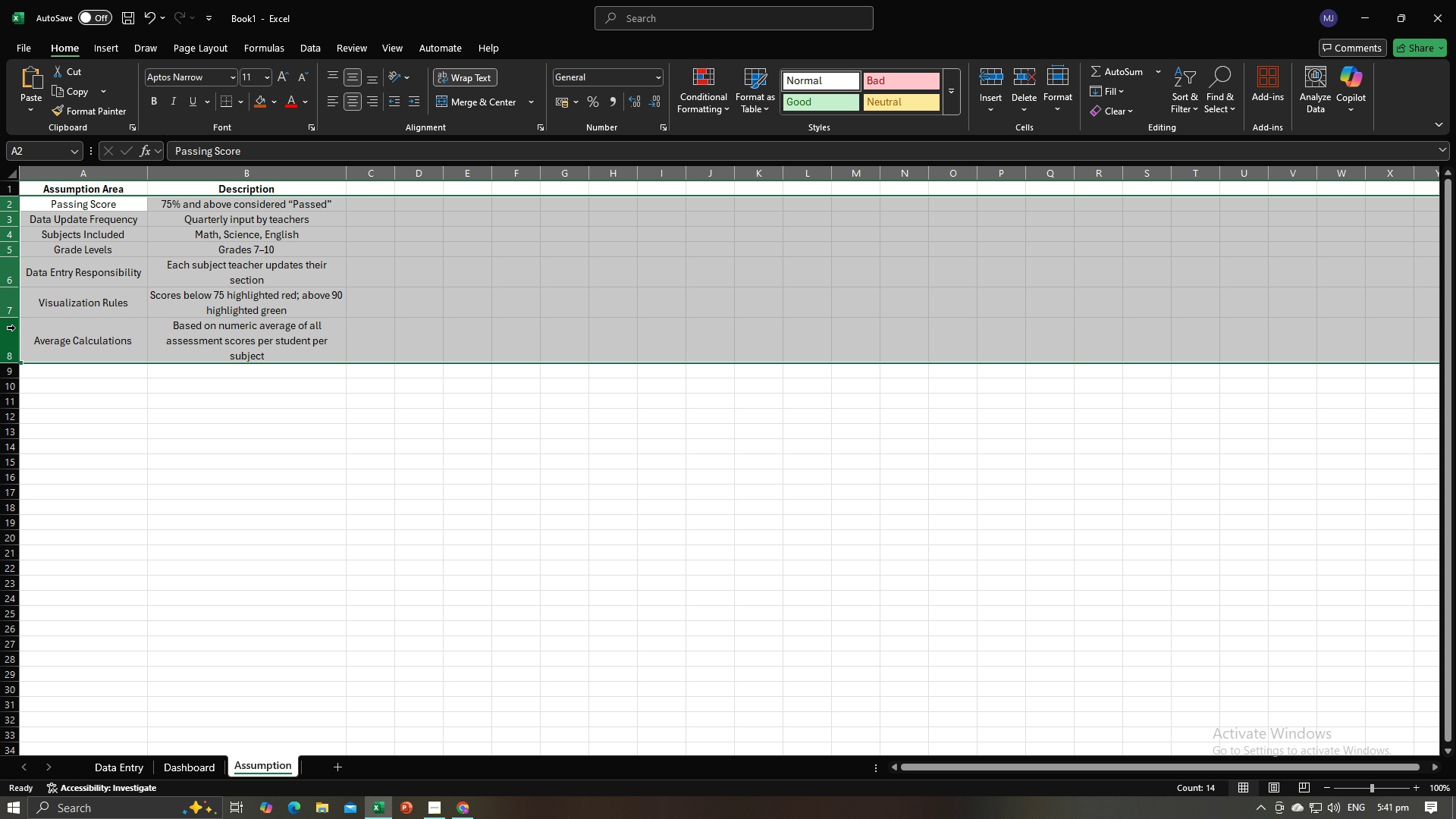 
key(Control+A)
 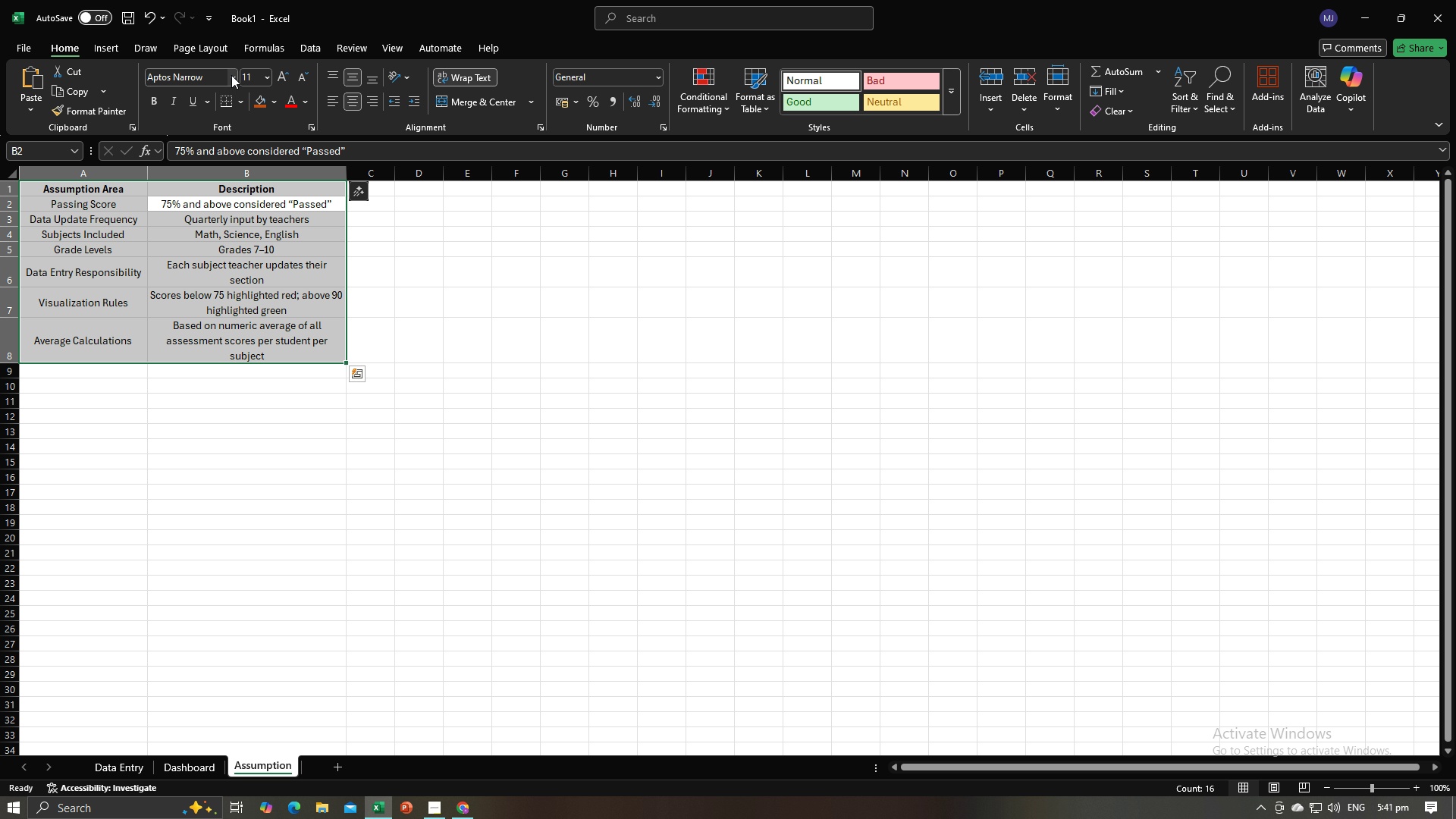 
left_click([231, 75])
 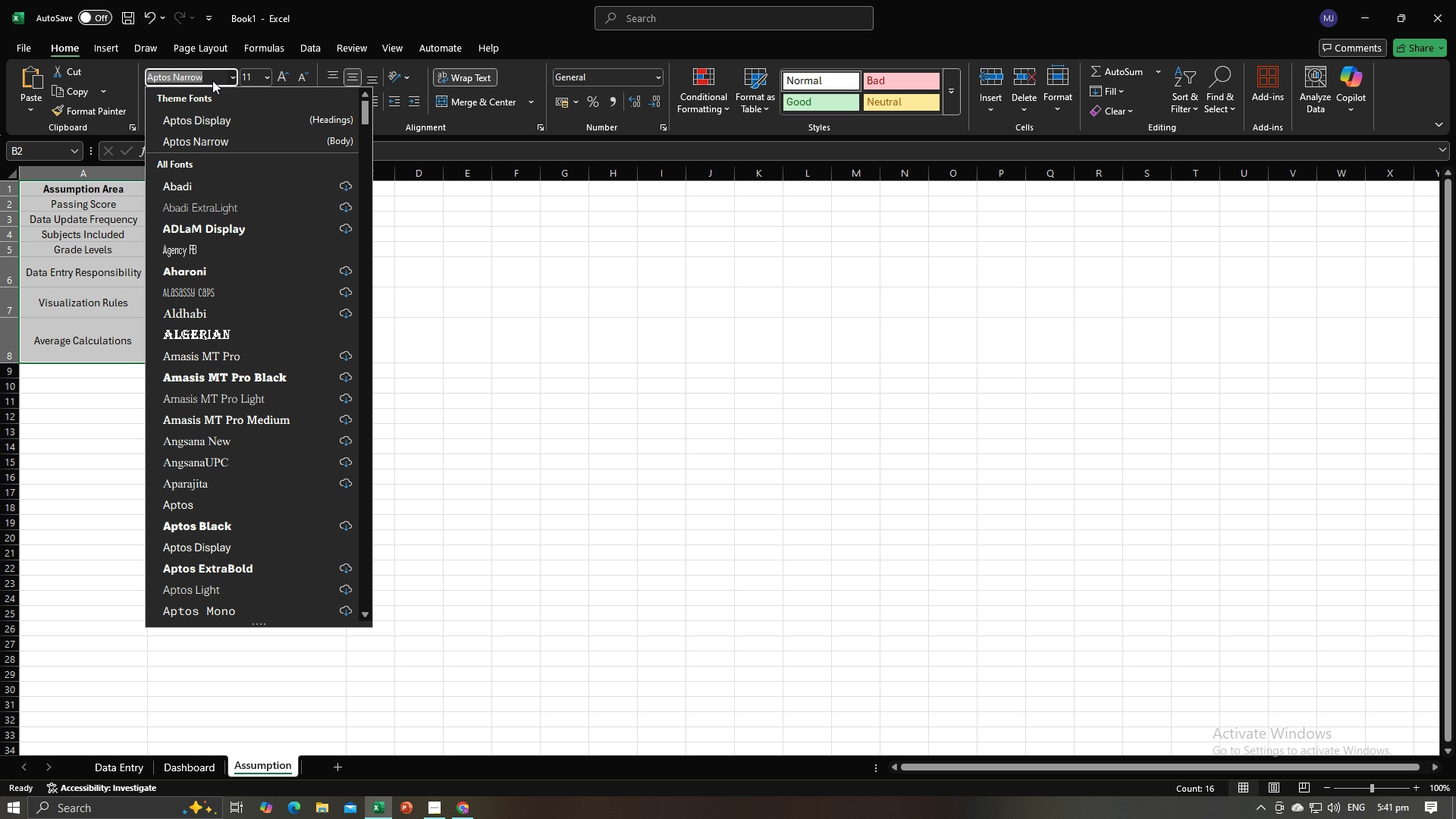 
type(Aru)
key(Backspace)
type(ial)
 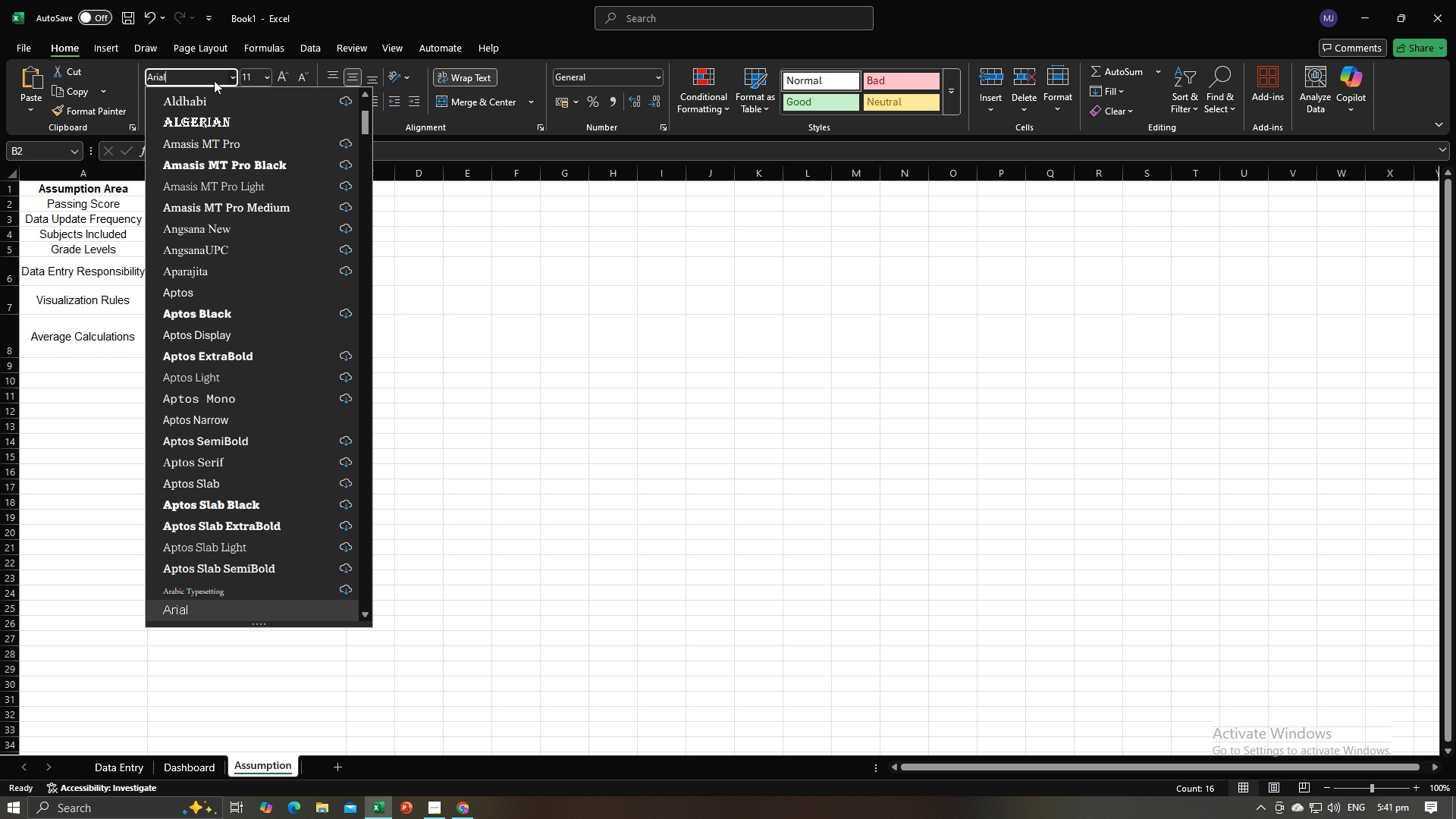 
key(Enter)
 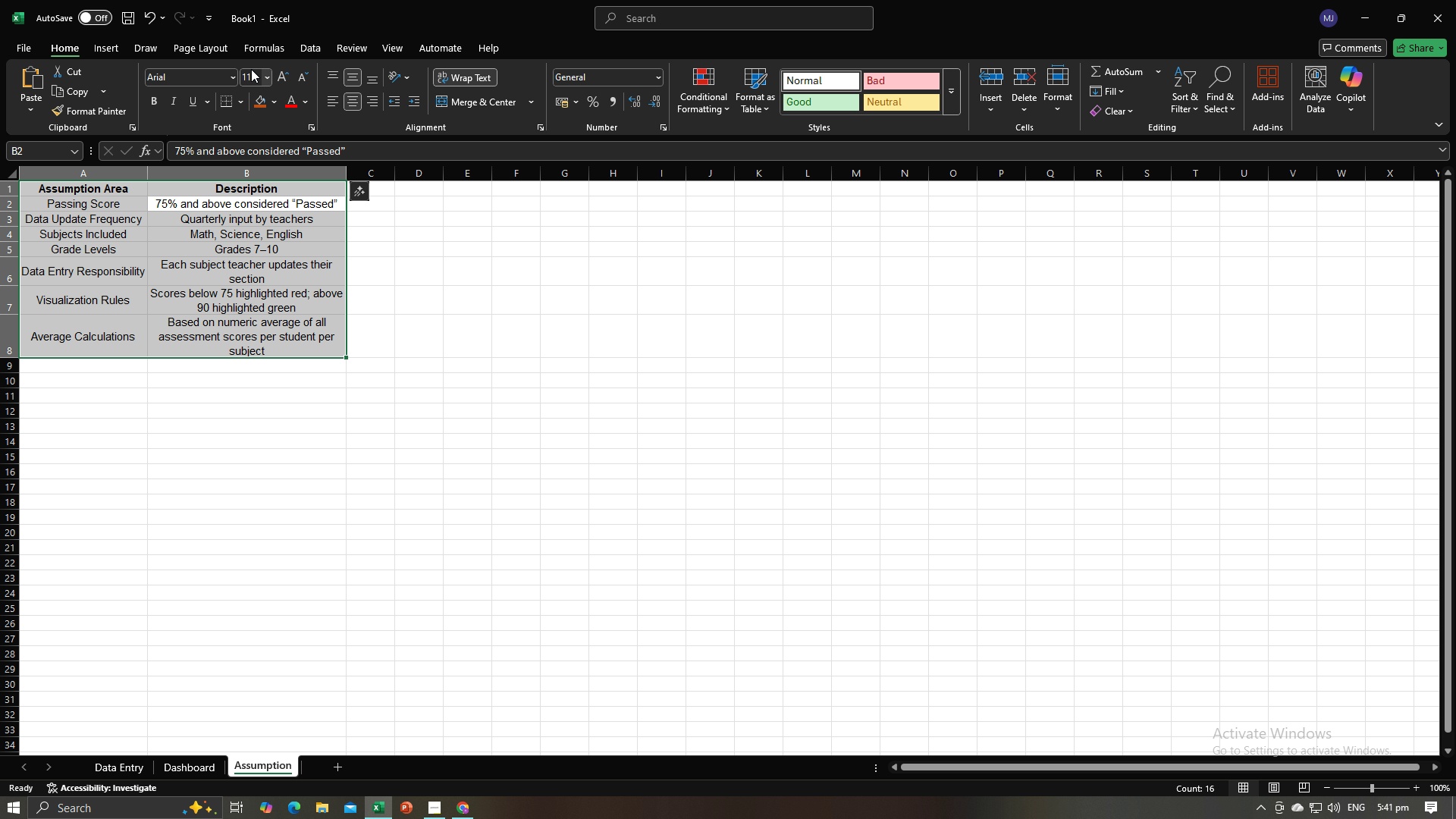 
double_click([251, 73])
 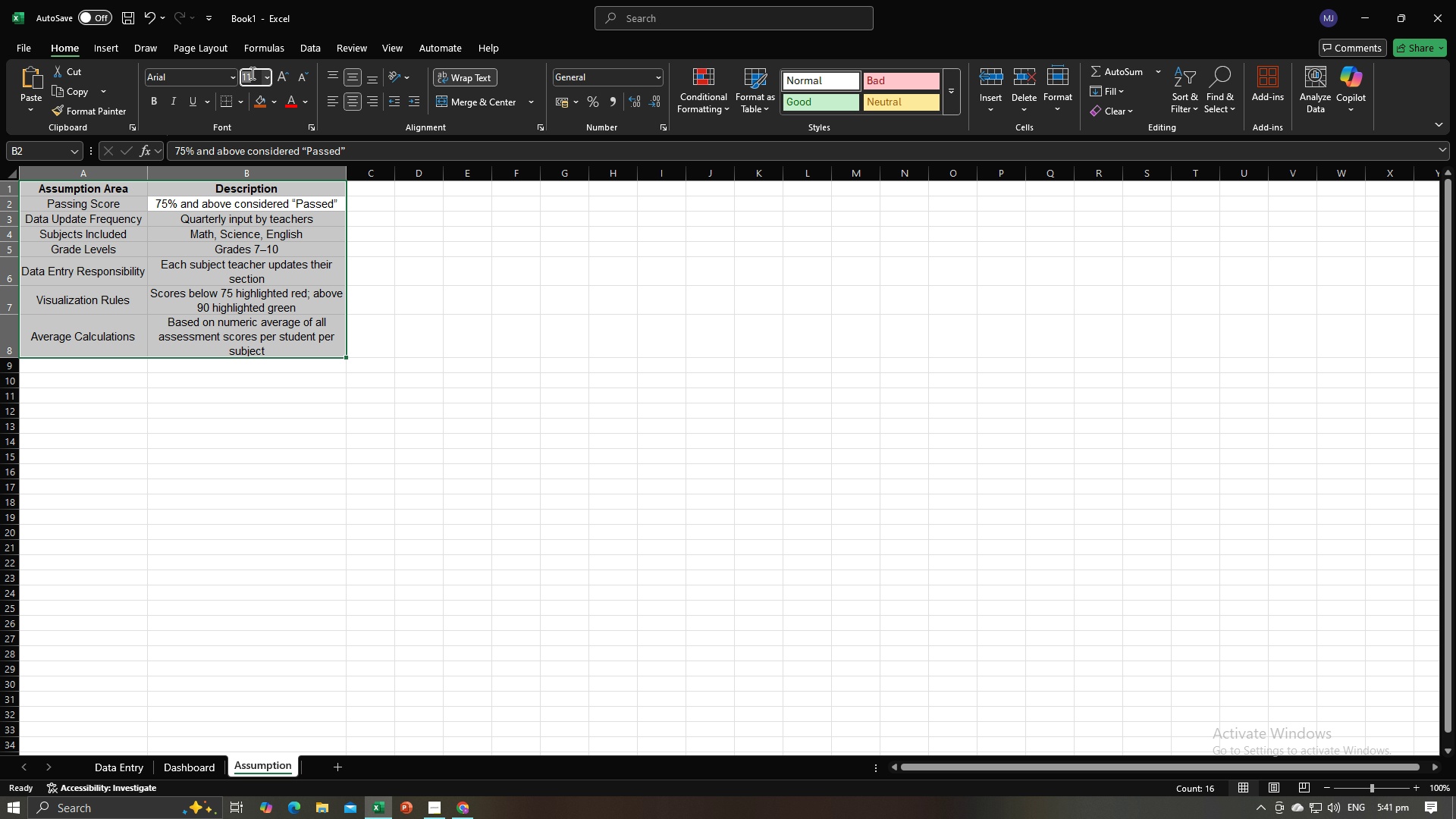 
type(12)
 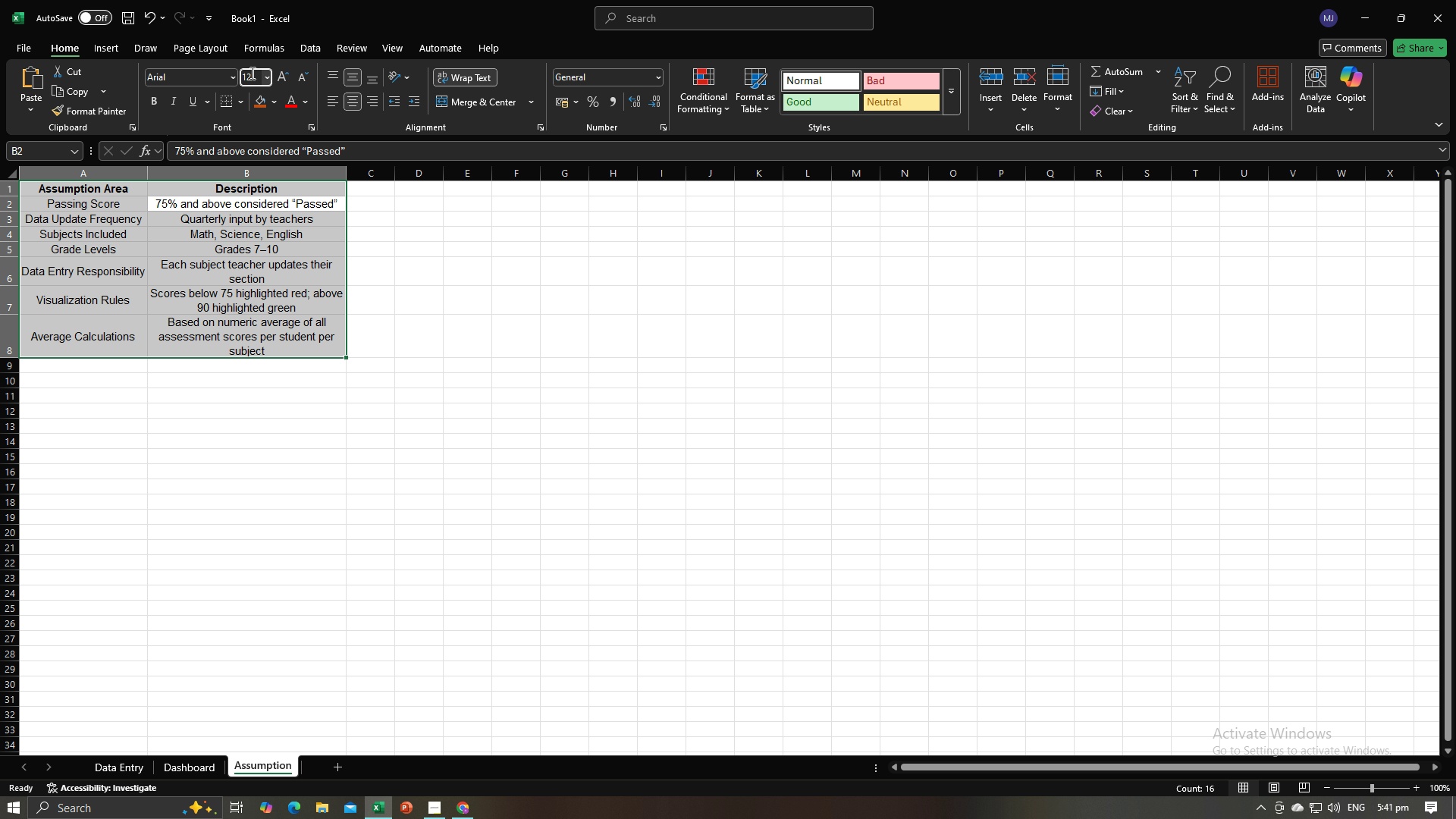 
key(Enter)
 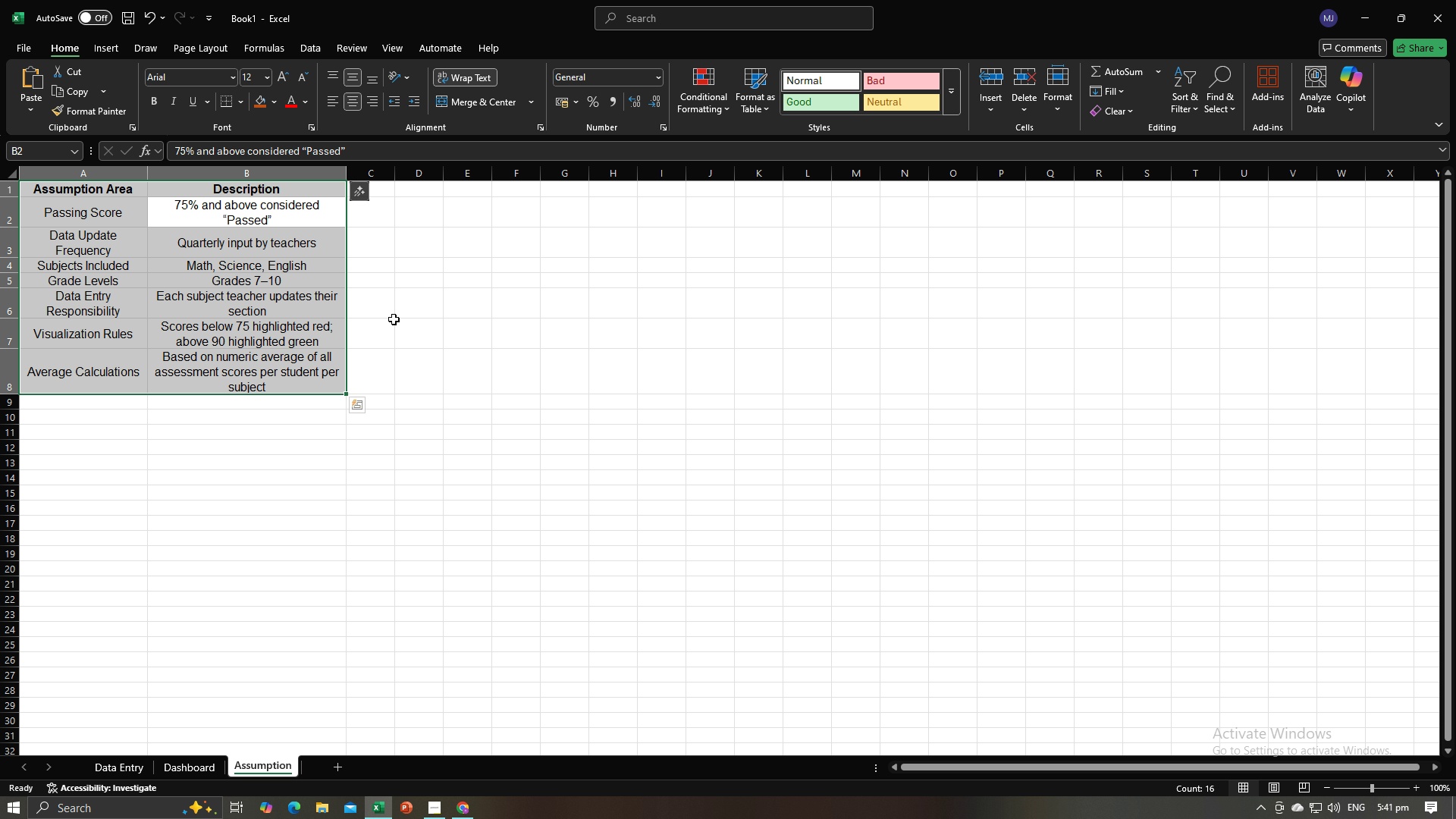 
left_click([412, 337])
 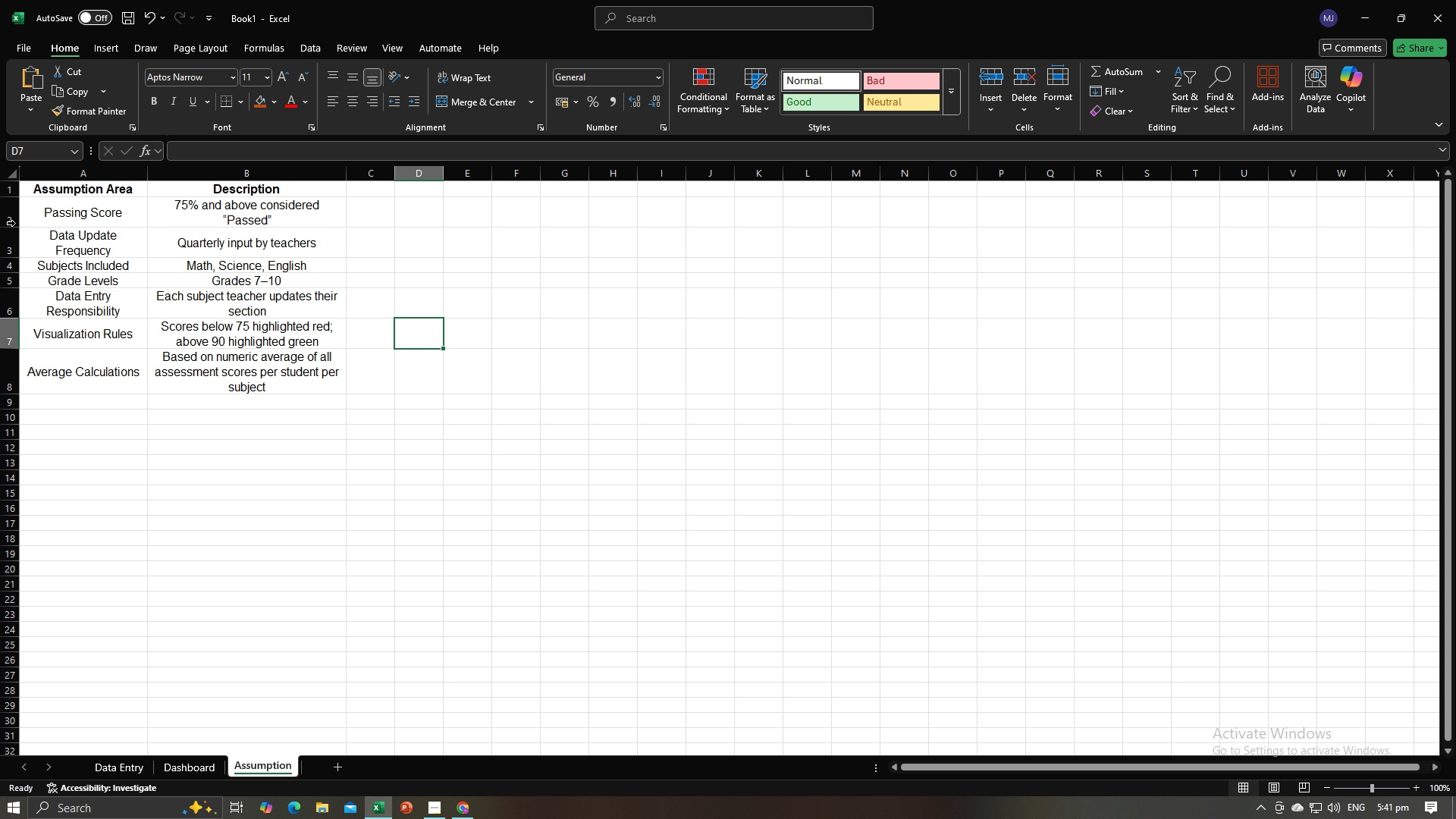 
left_click_drag(start_coordinate=[10, 214], to_coordinate=[20, 325])
 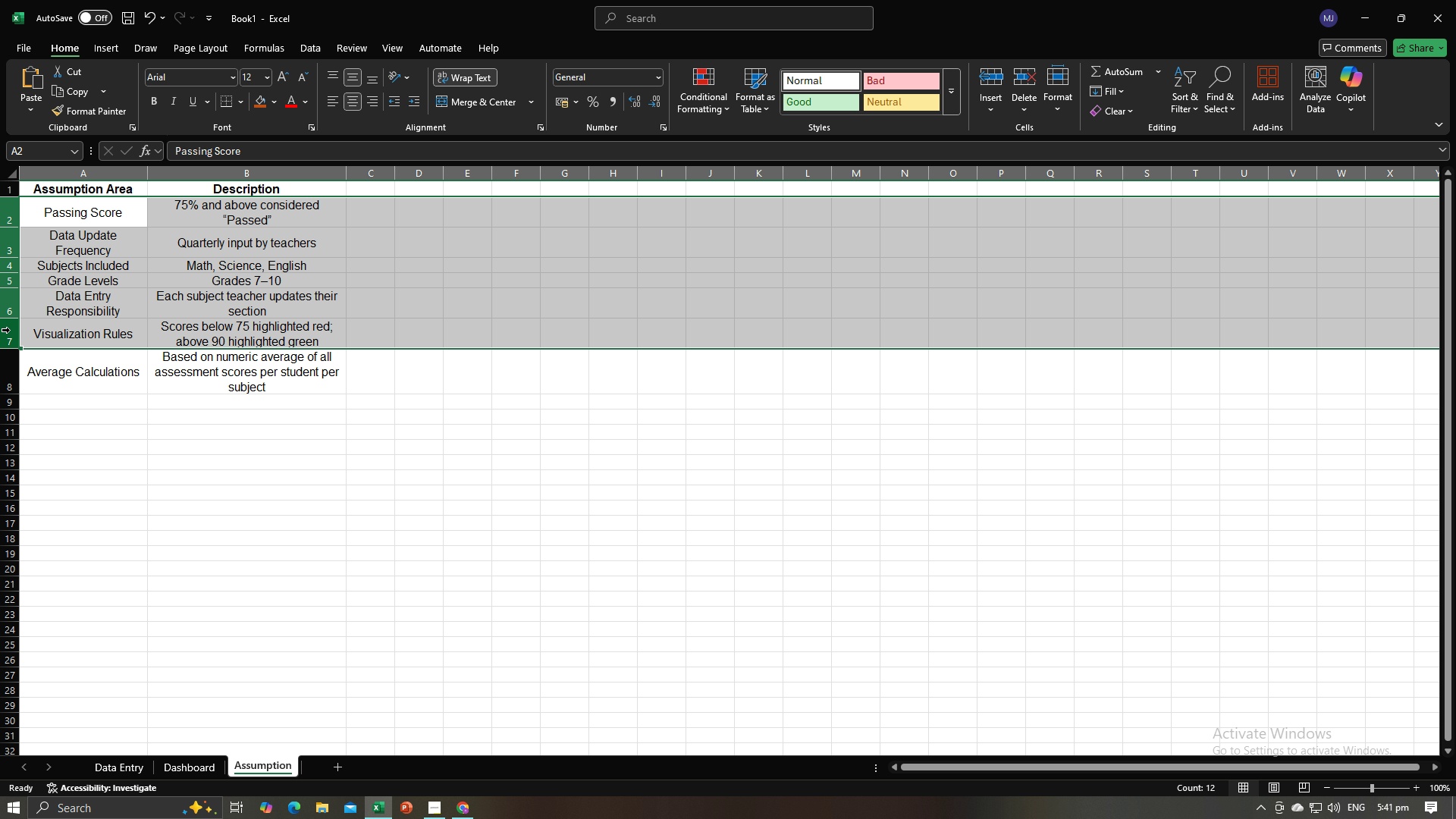 
right_click([10, 330])
 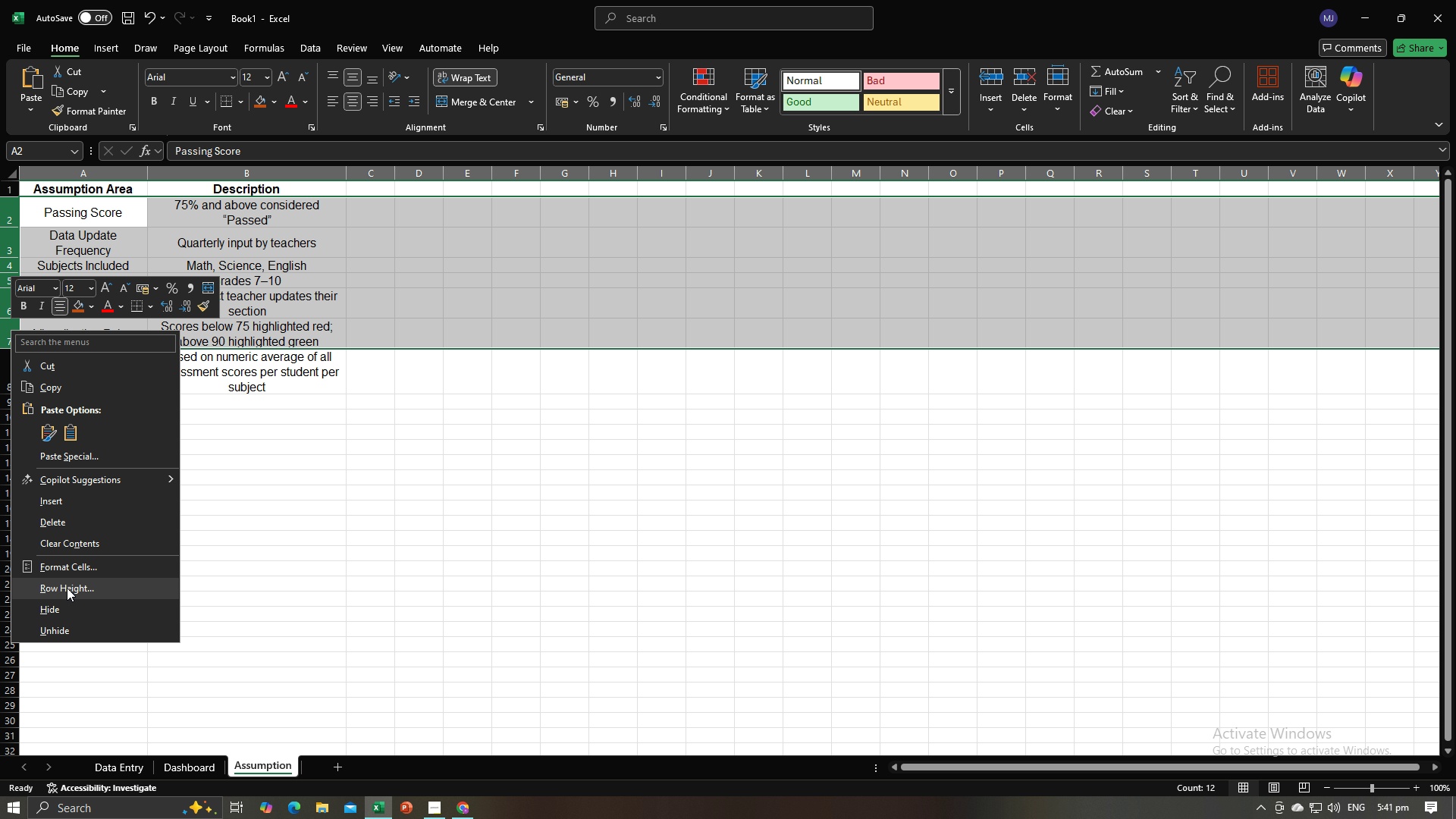 
left_click([67, 588])
 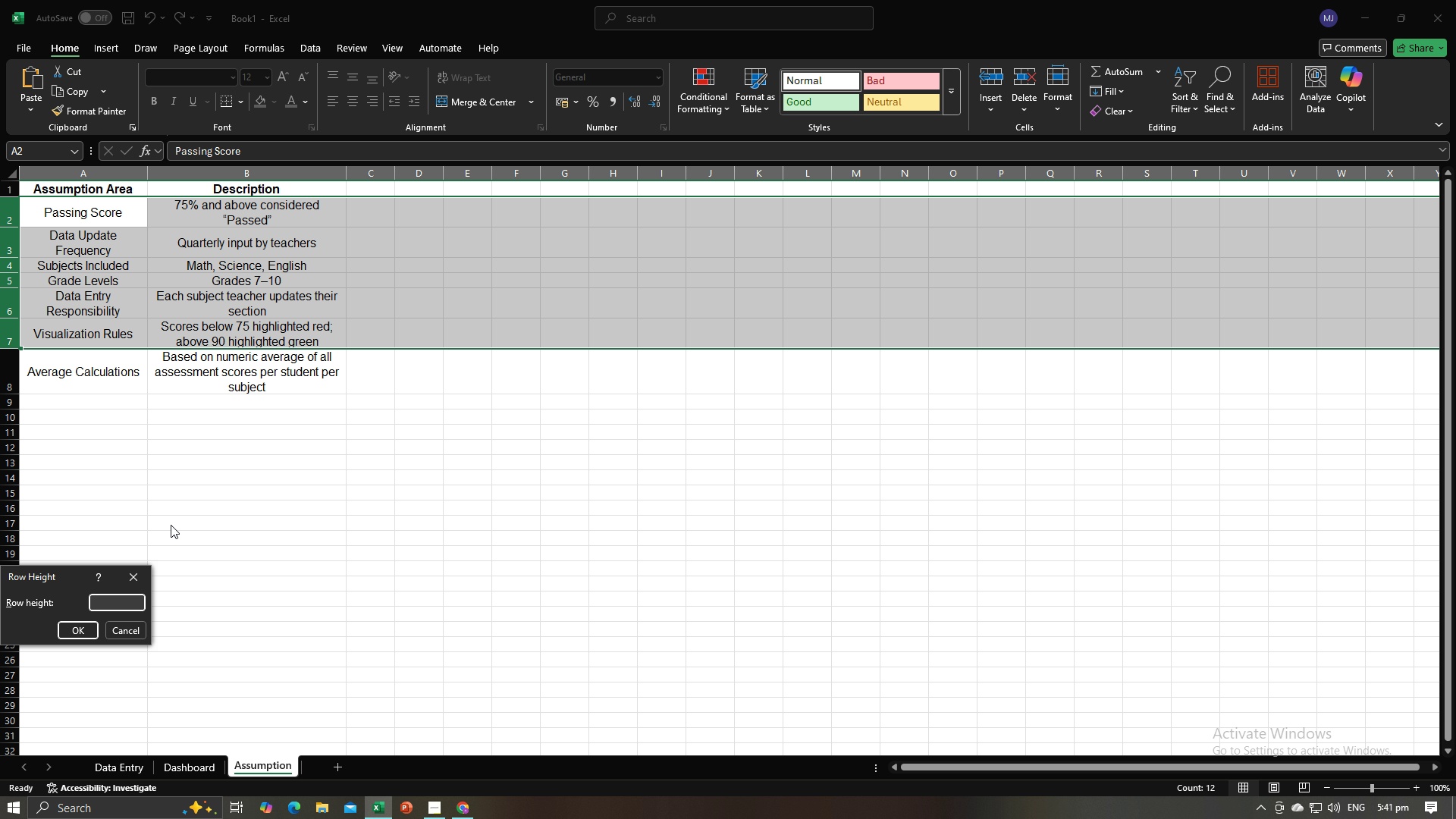 
type(38.5)
 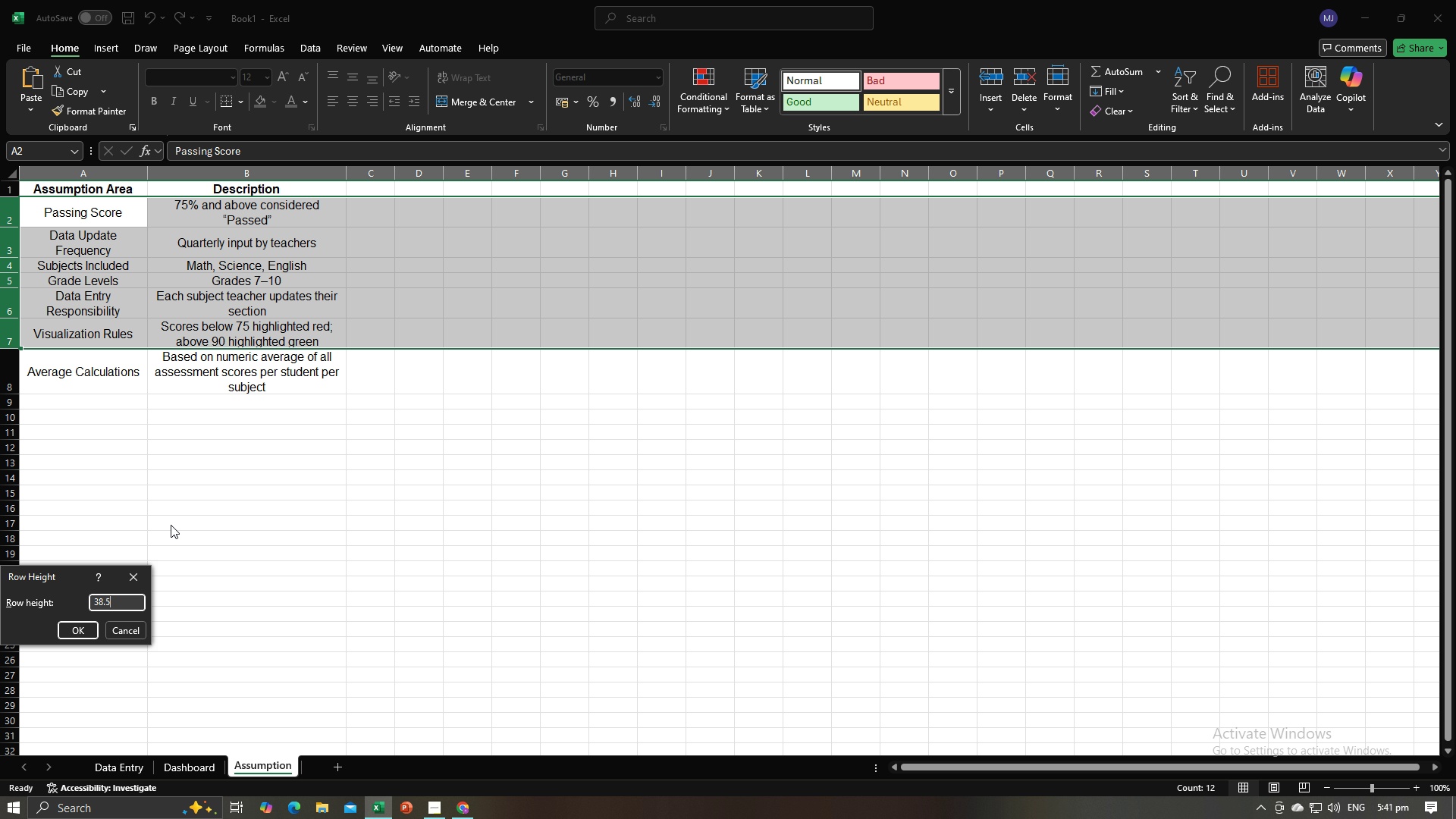 
key(Enter)
 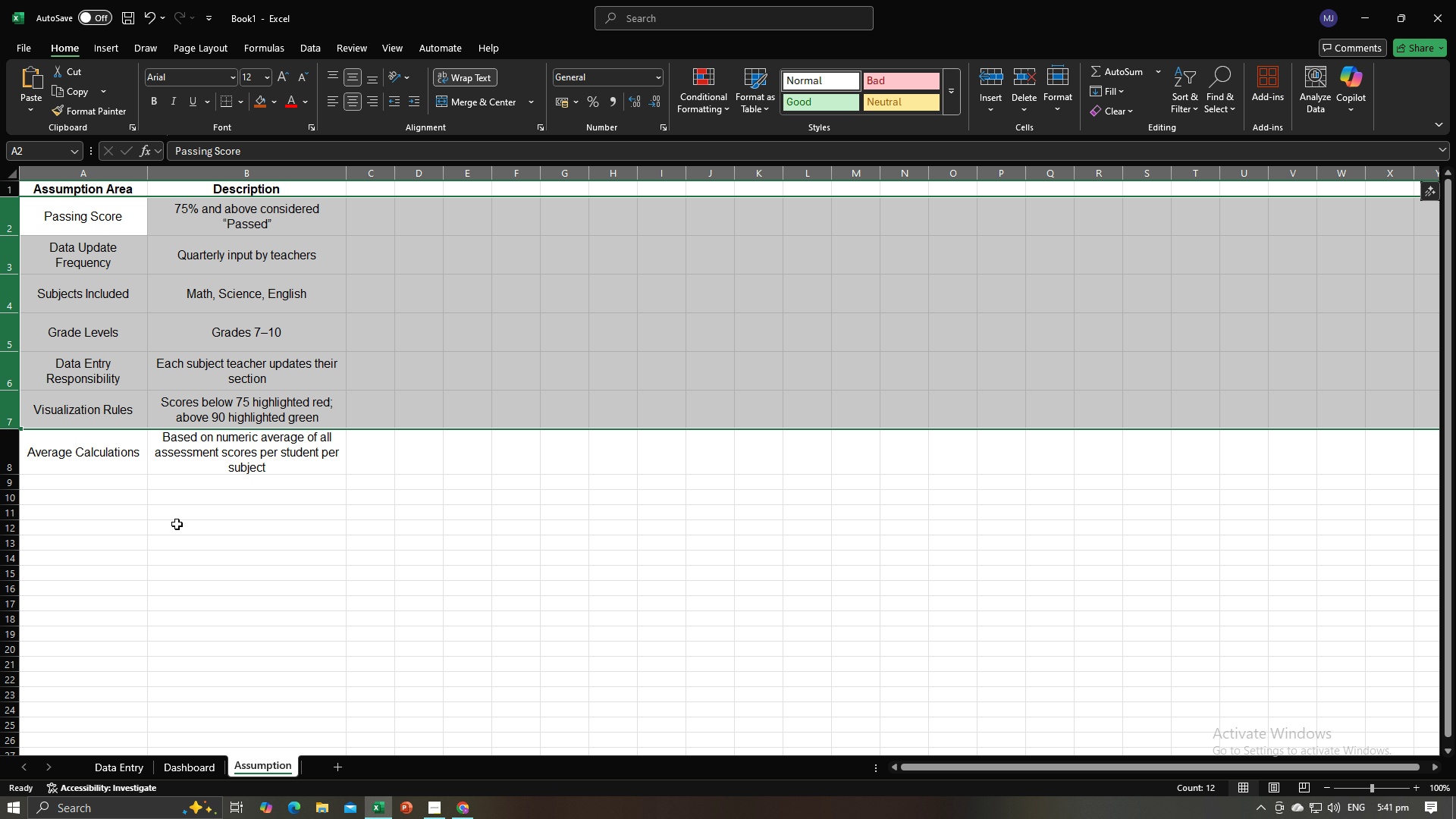 
left_click([179, 524])
 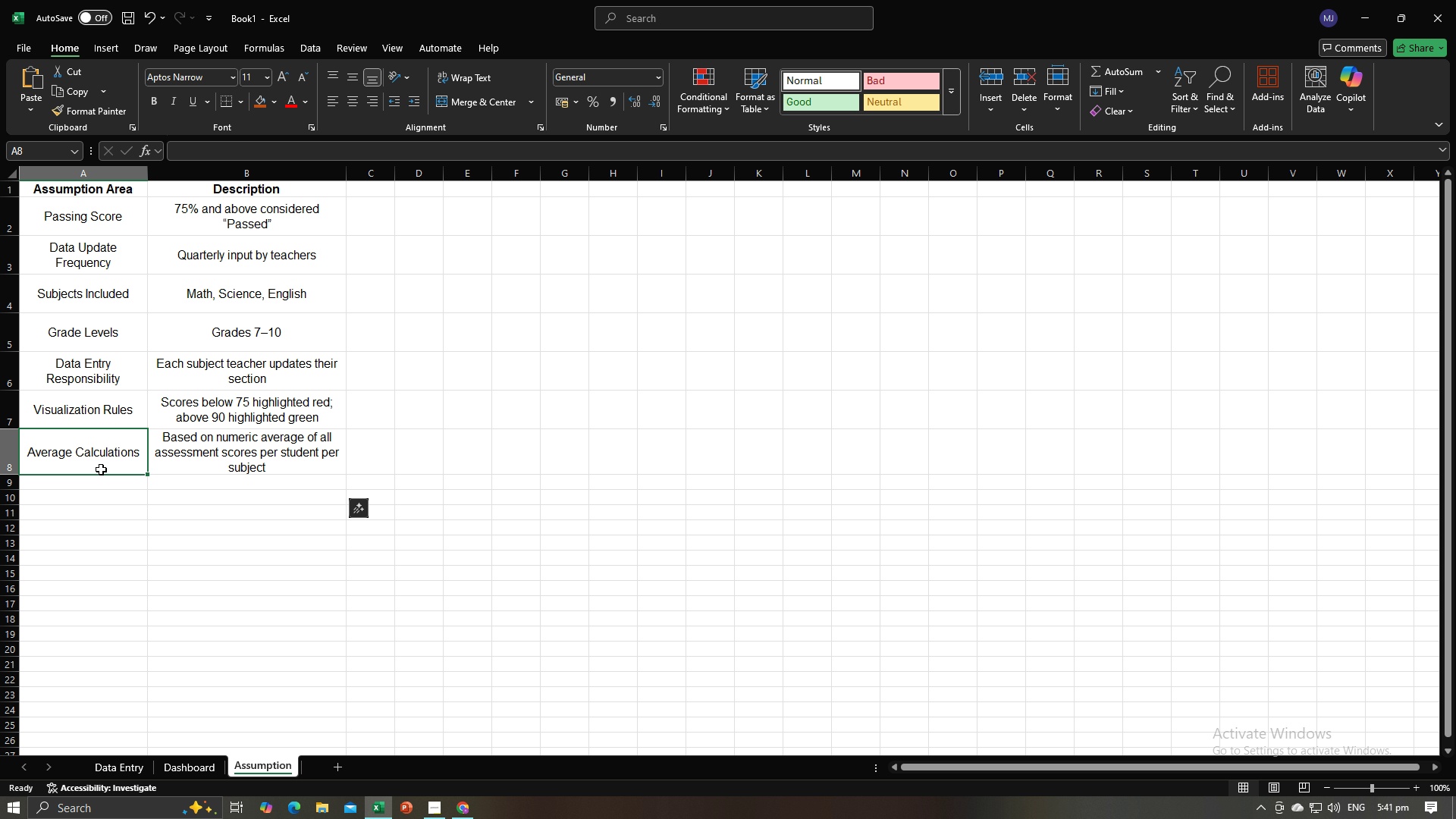 
left_click([101, 469])
 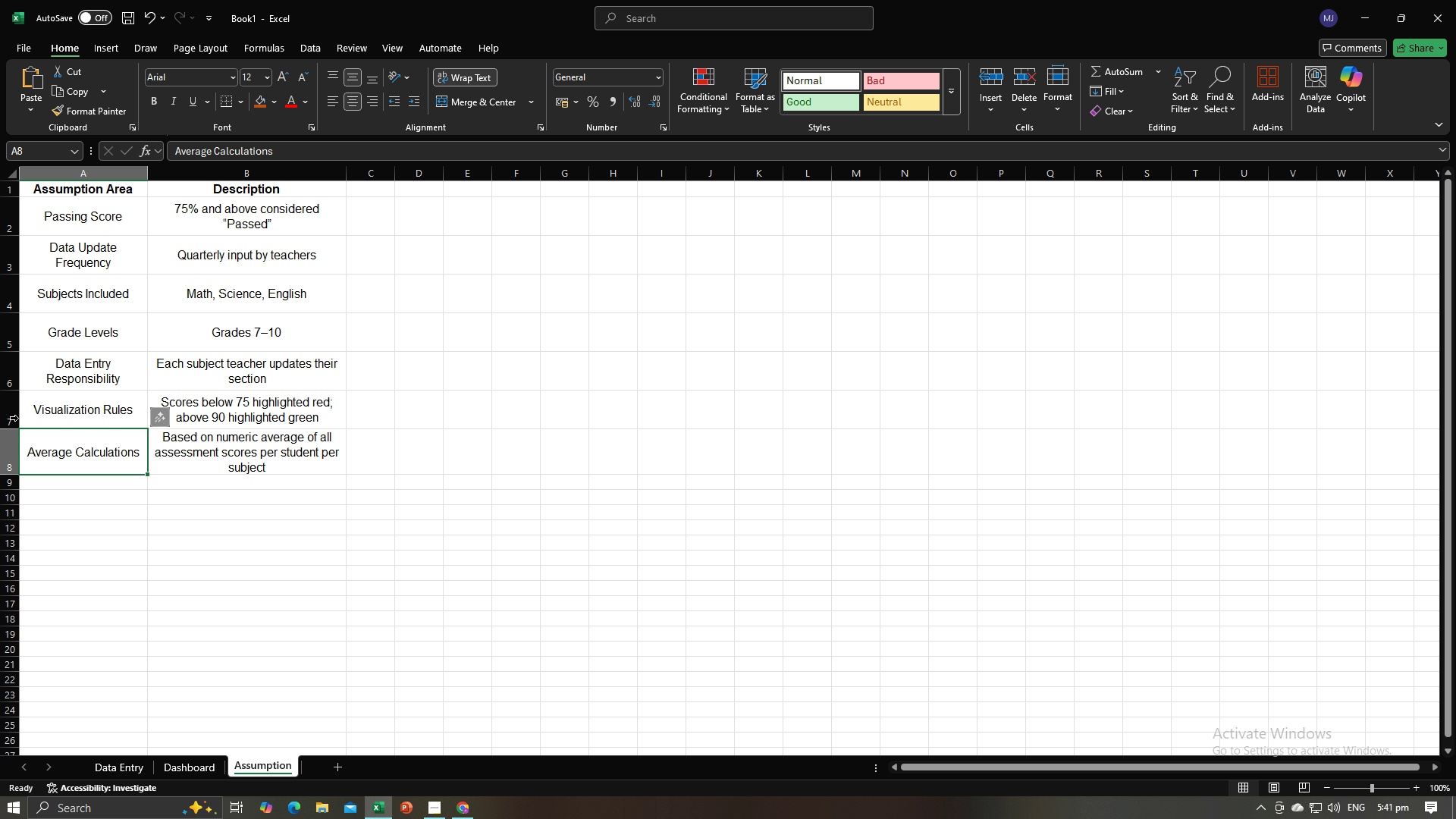 
double_click([13, 441])
 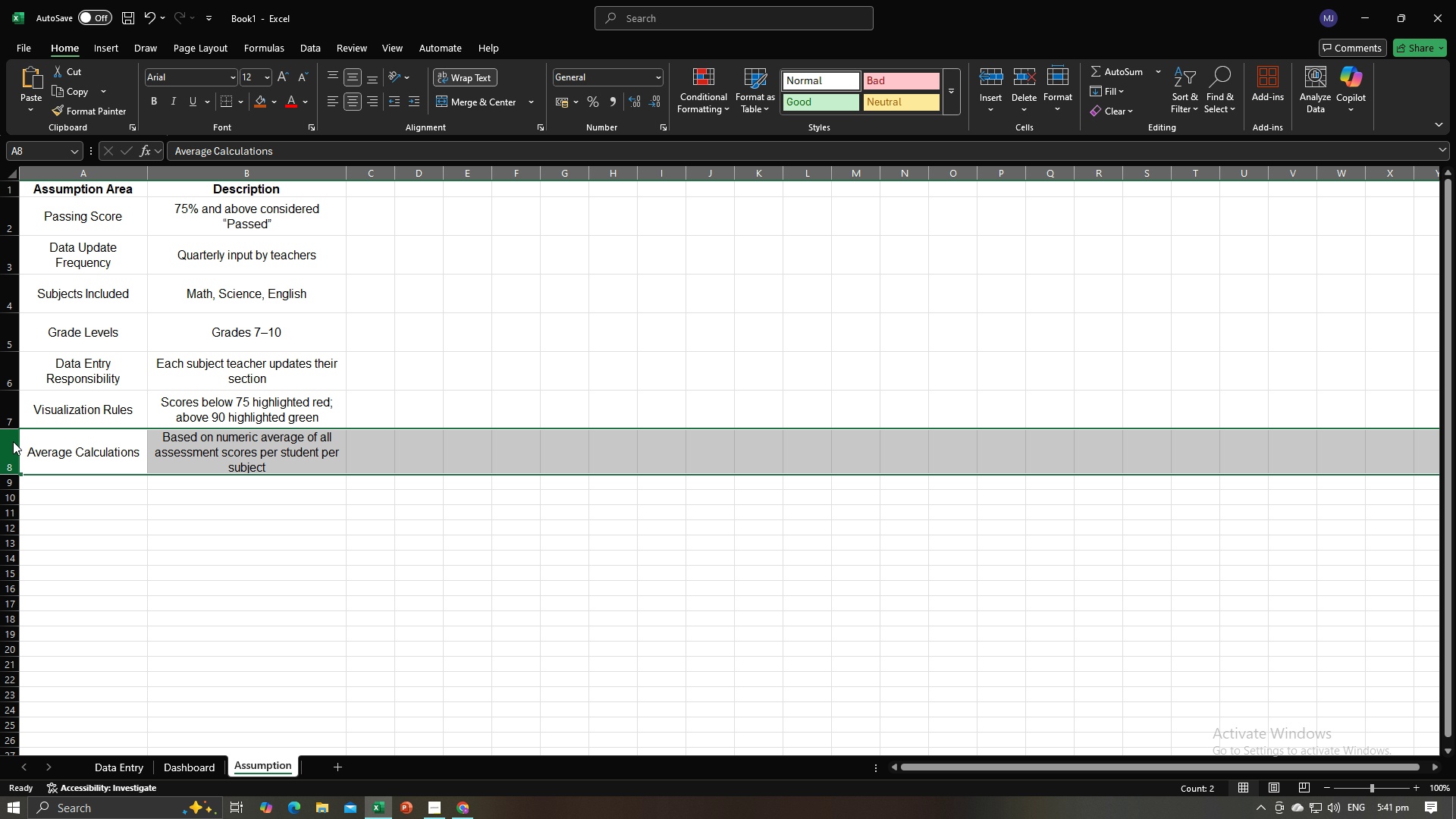 
right_click([13, 441])
 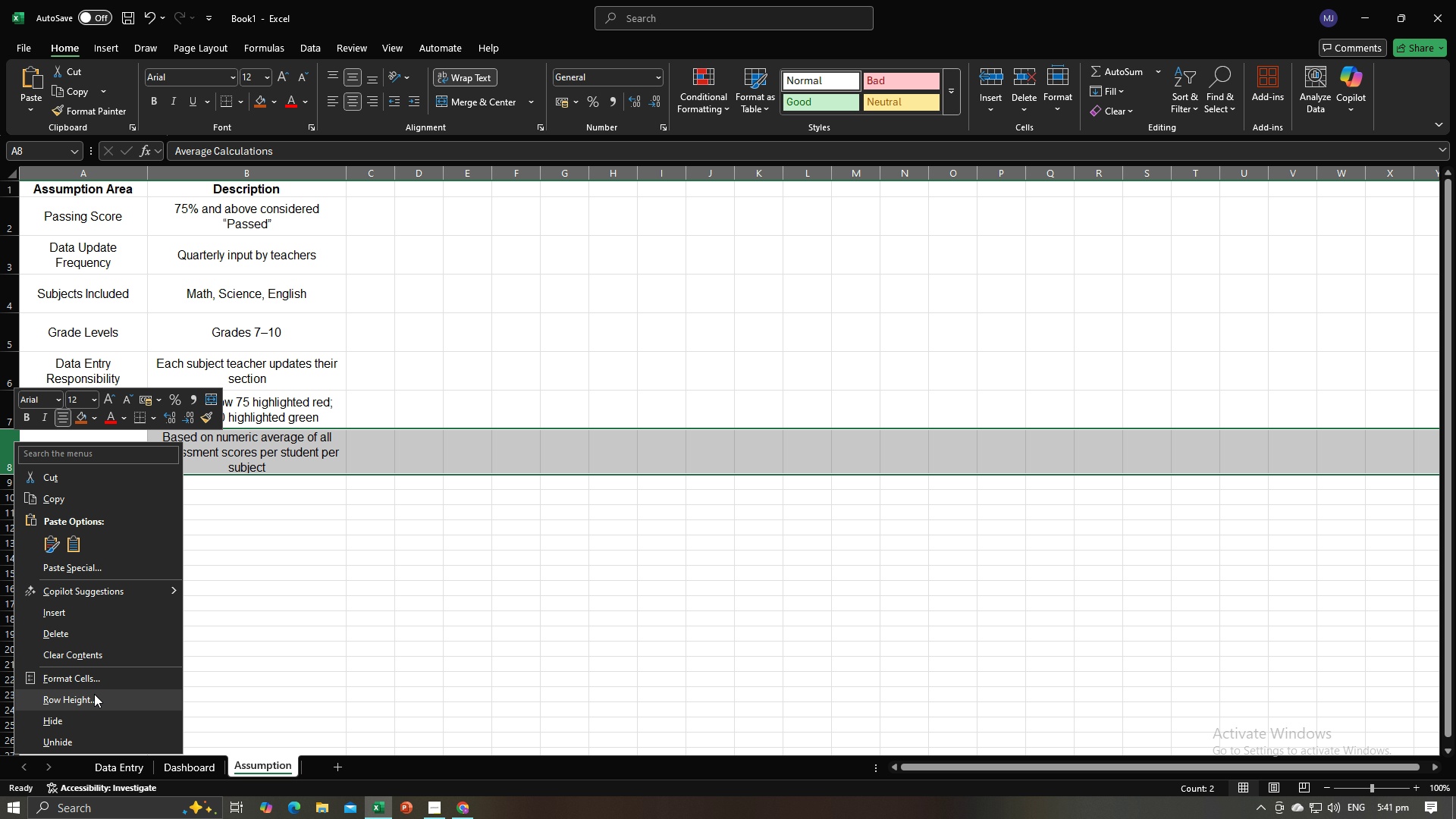 
left_click([93, 697])
 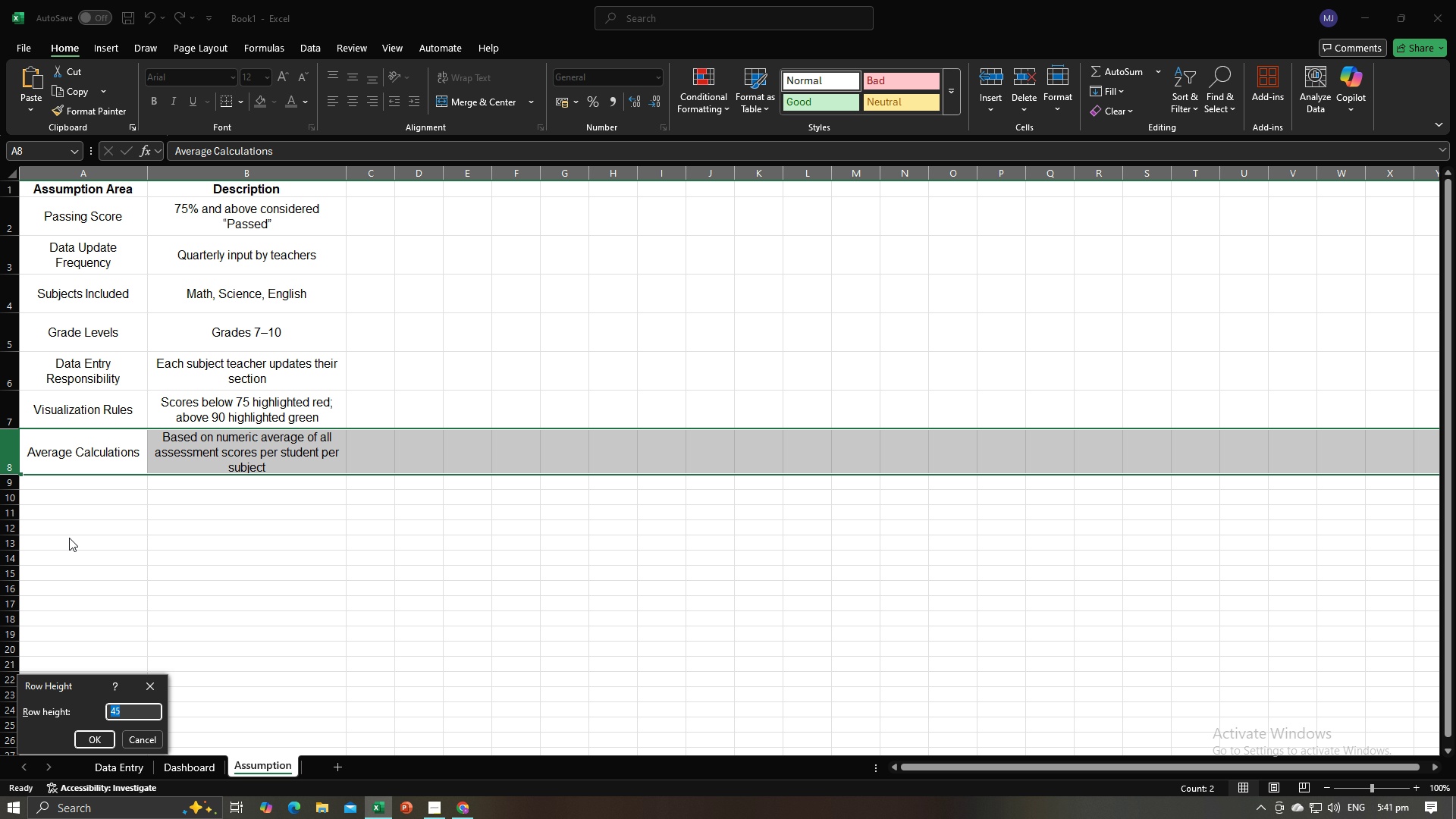 
left_click([11, 416])
 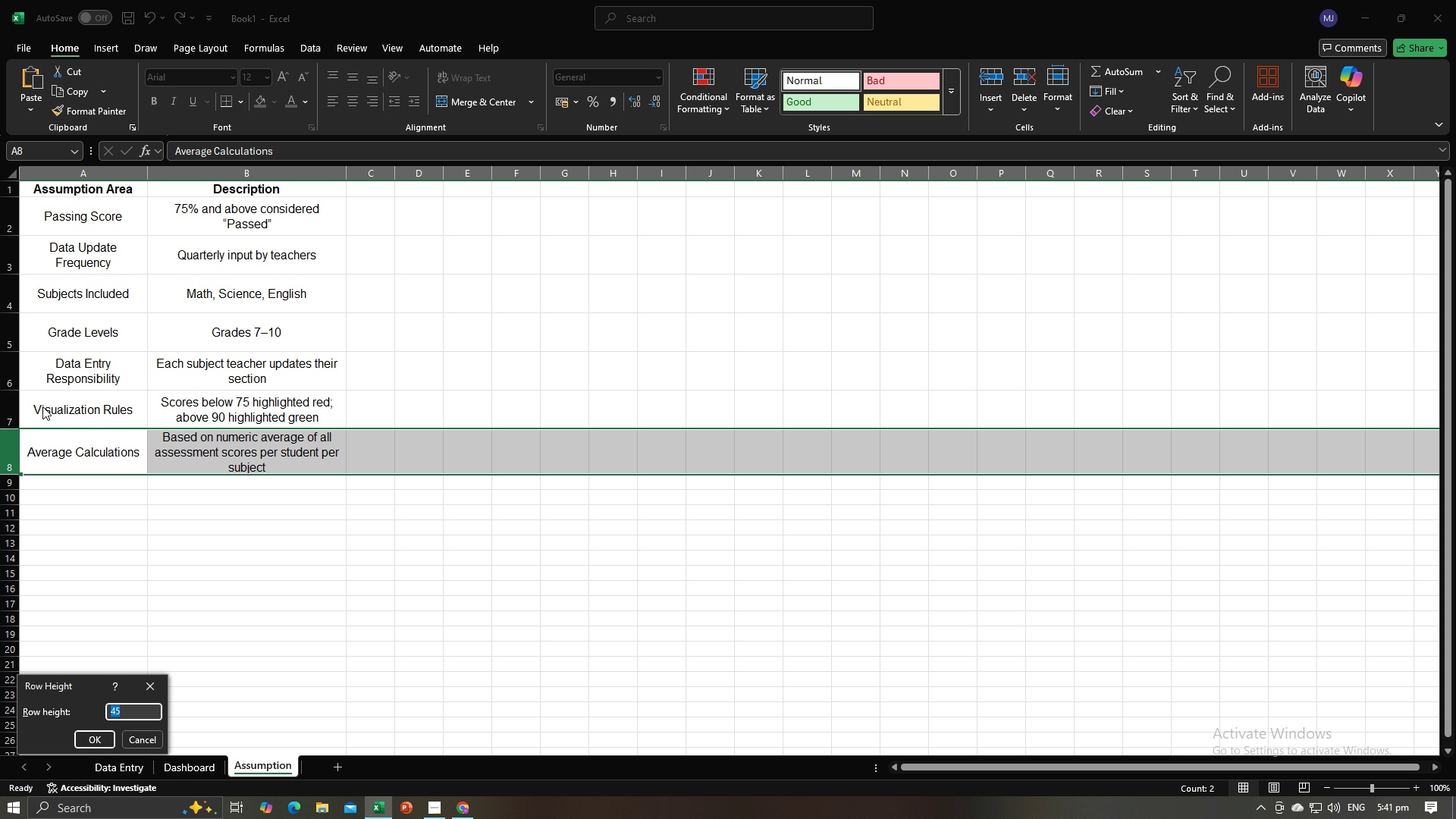 
left_click([42, 406])
 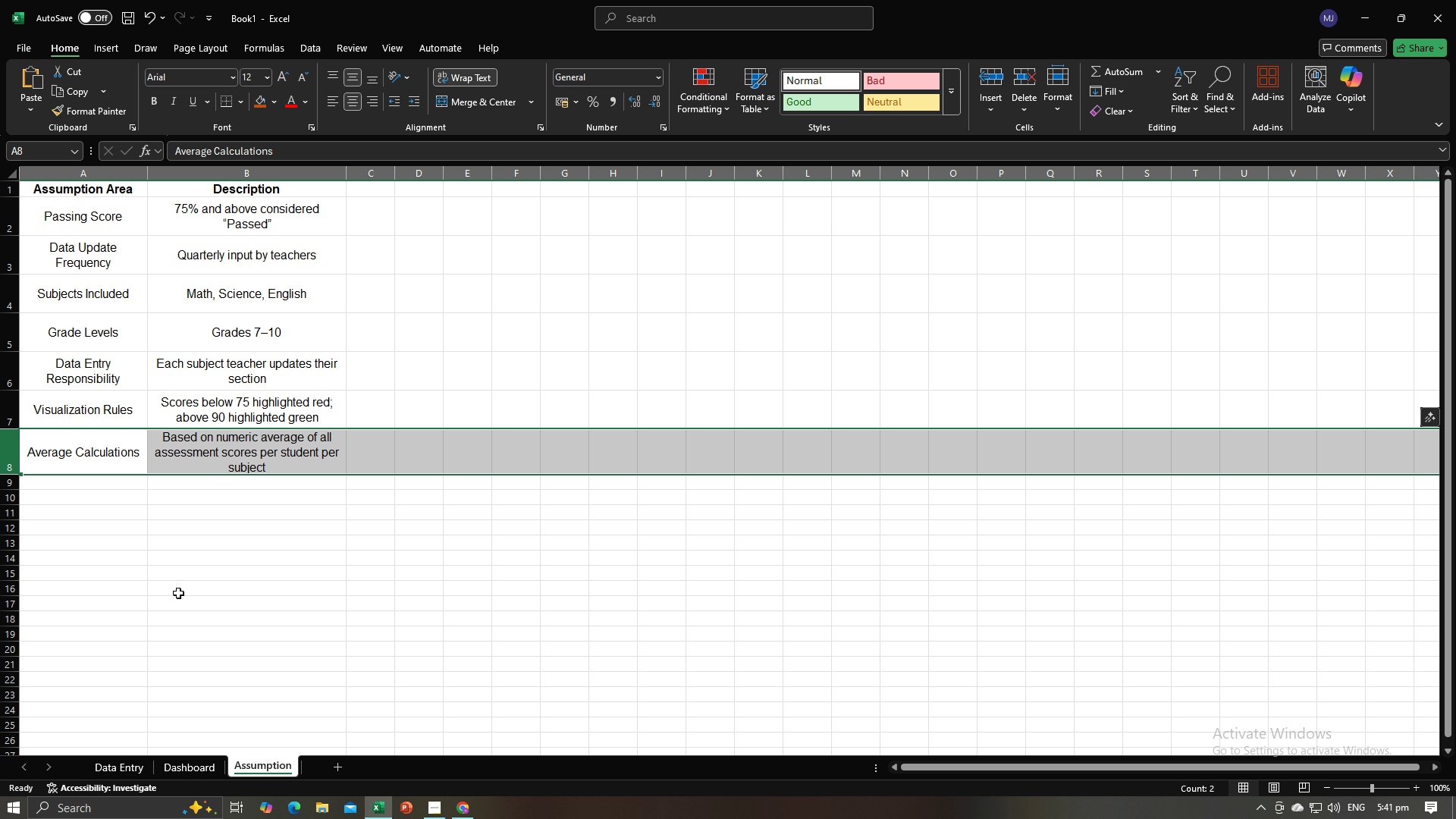 
double_click([201, 545])
 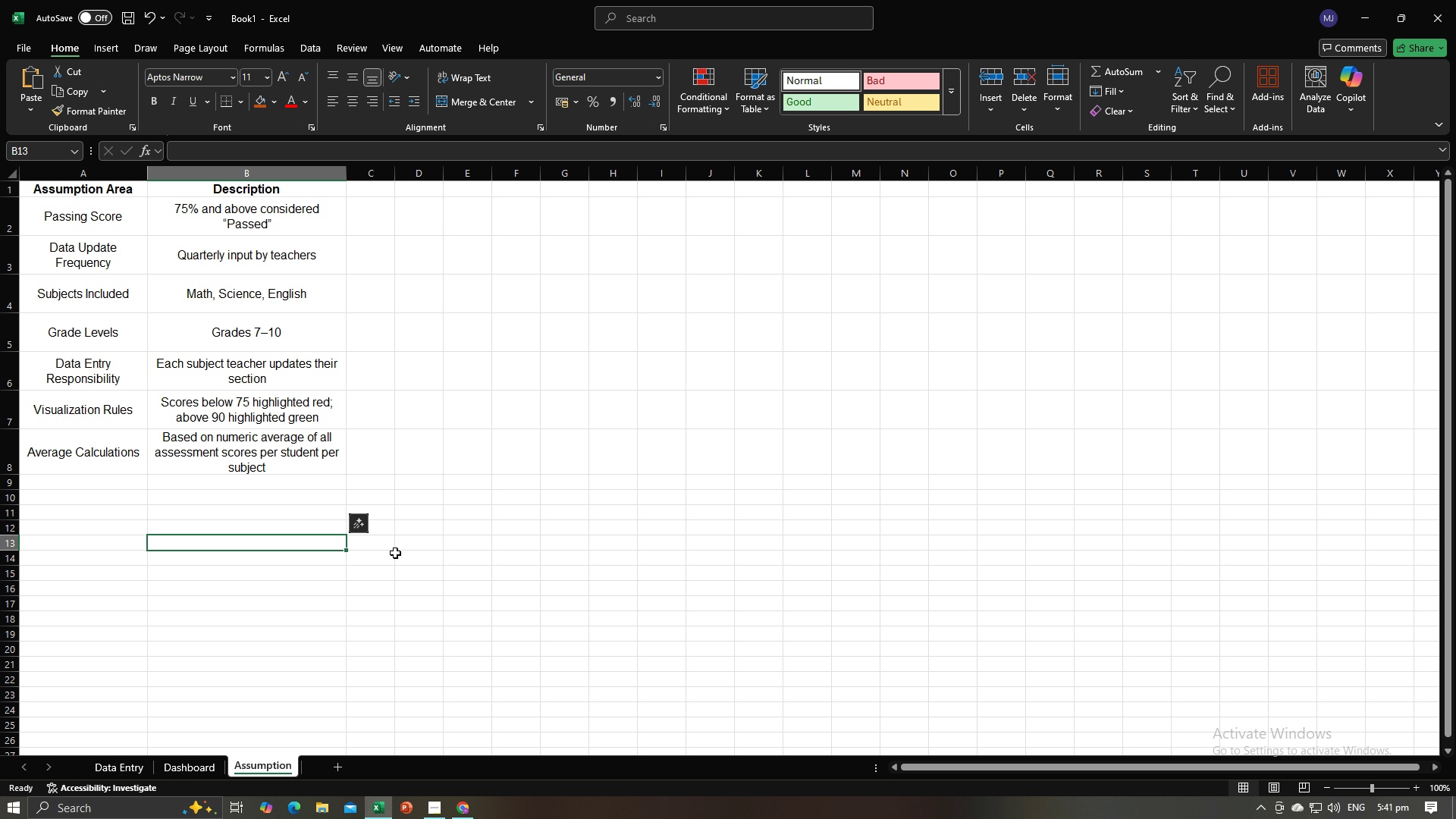 
scroll: coordinate [414, 435], scroll_direction: up, amount: 5.0
 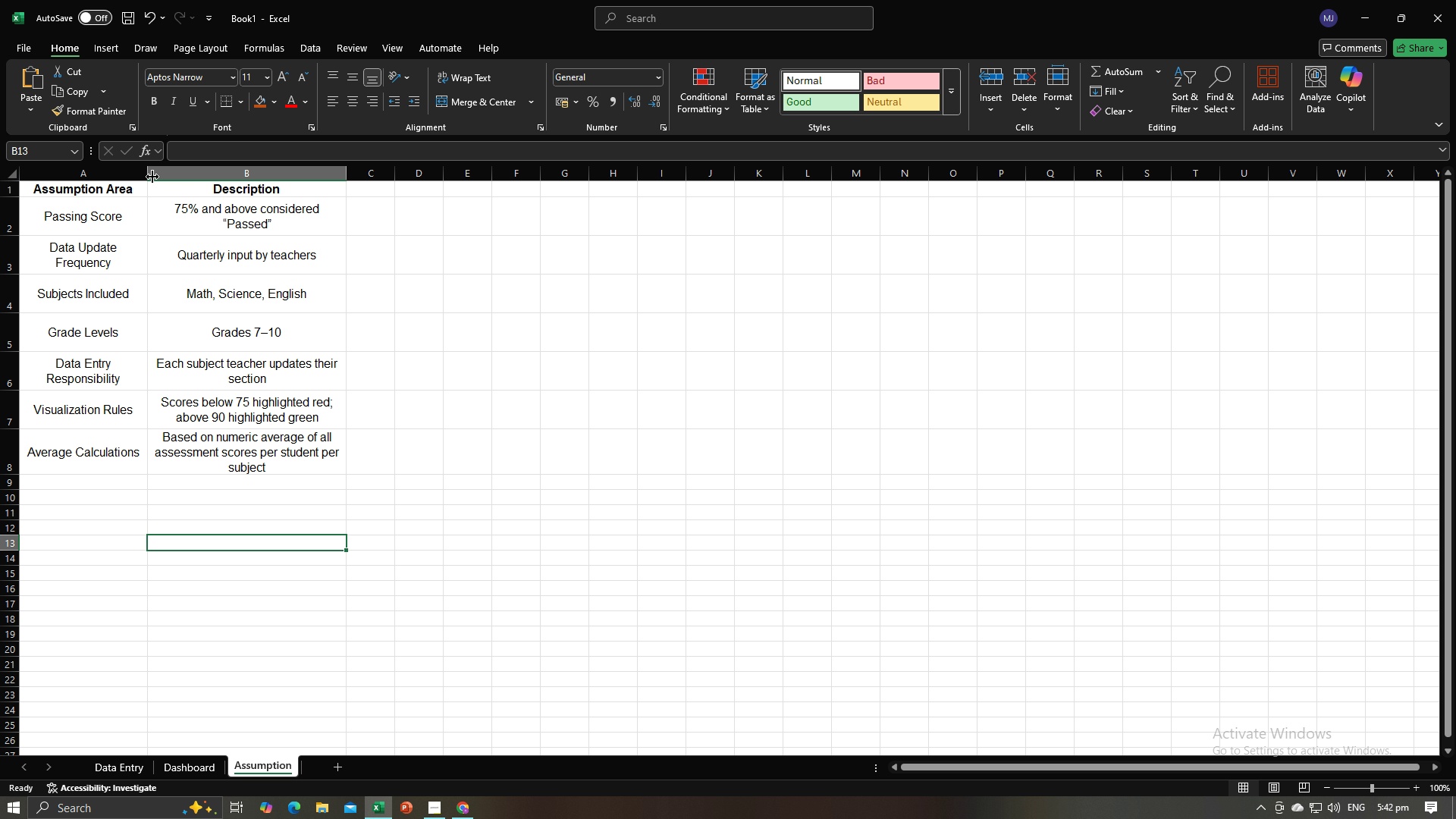 
left_click_drag(start_coordinate=[149, 177], to_coordinate=[236, 194])
 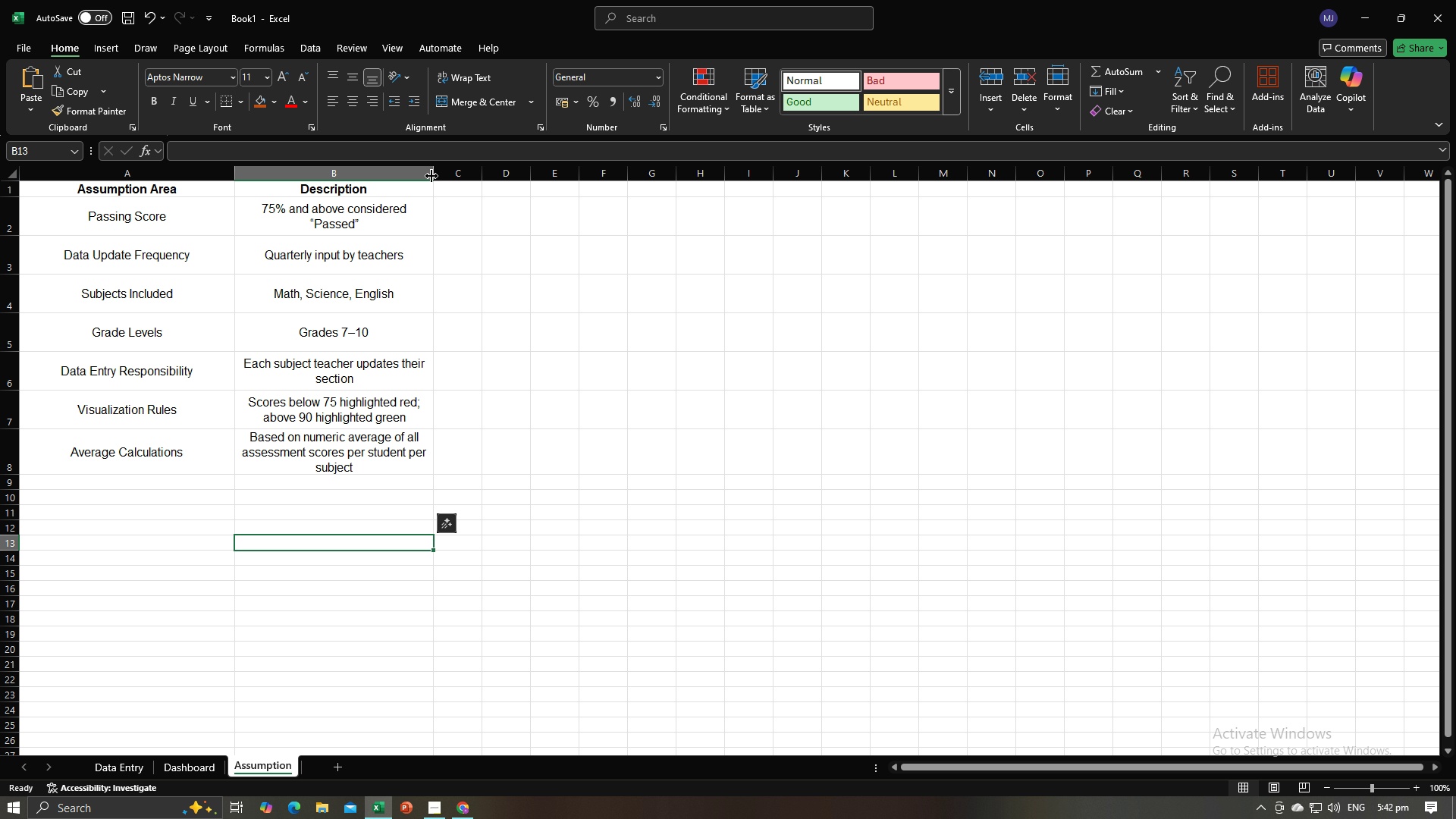 
left_click_drag(start_coordinate=[431, 176], to_coordinate=[475, 183])
 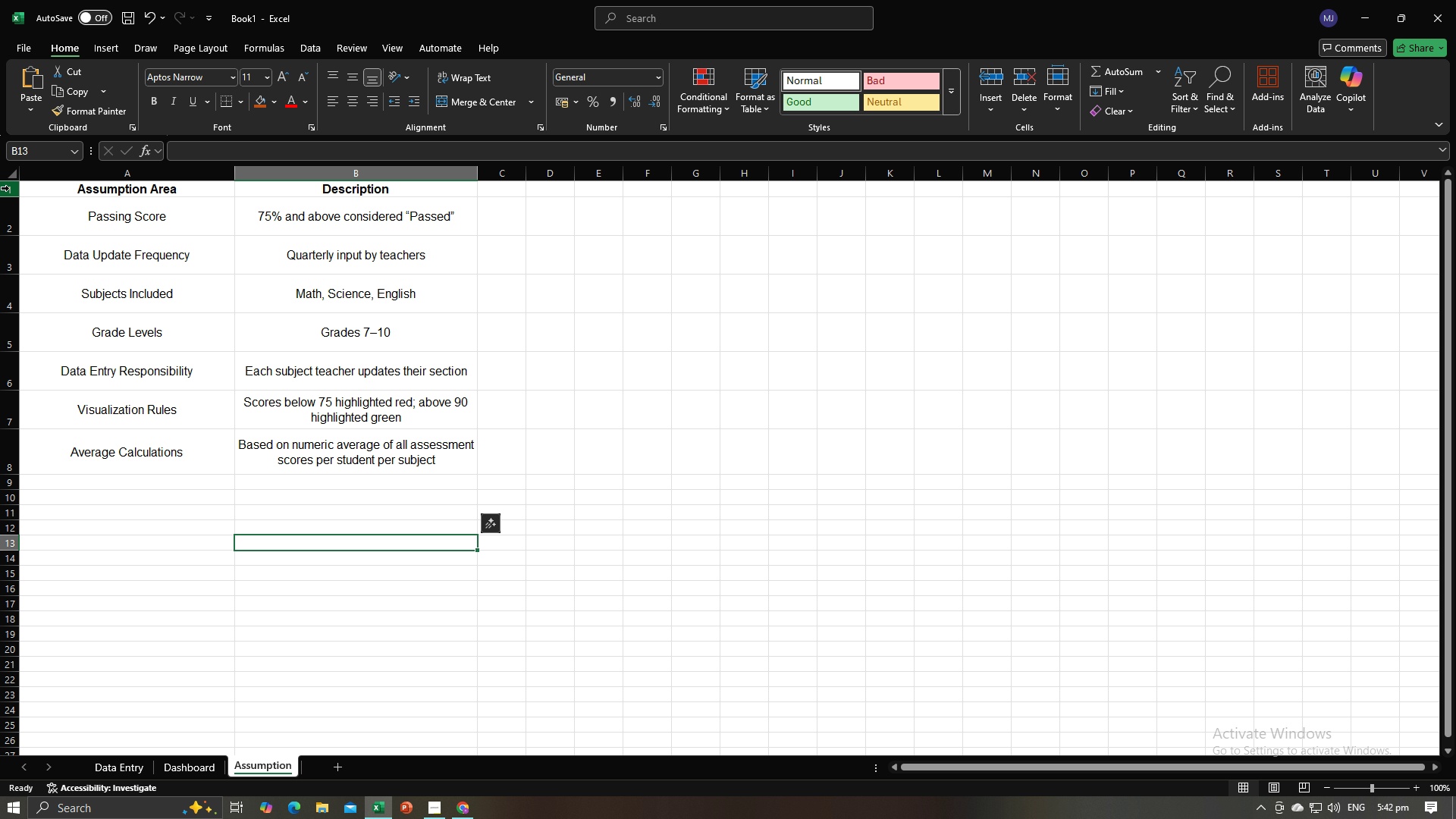 
left_click([9, 188])
 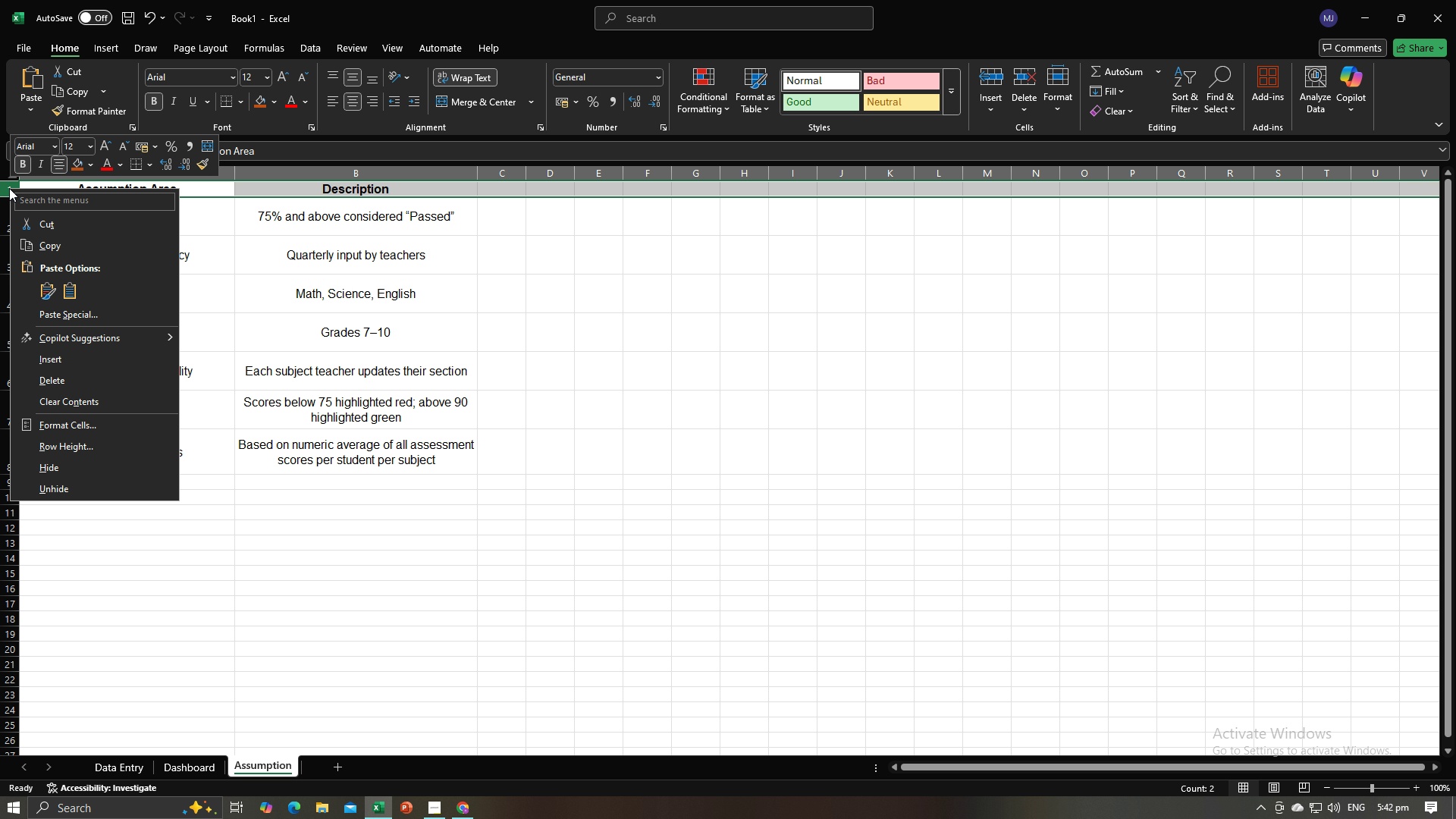 
right_click([9, 188])
 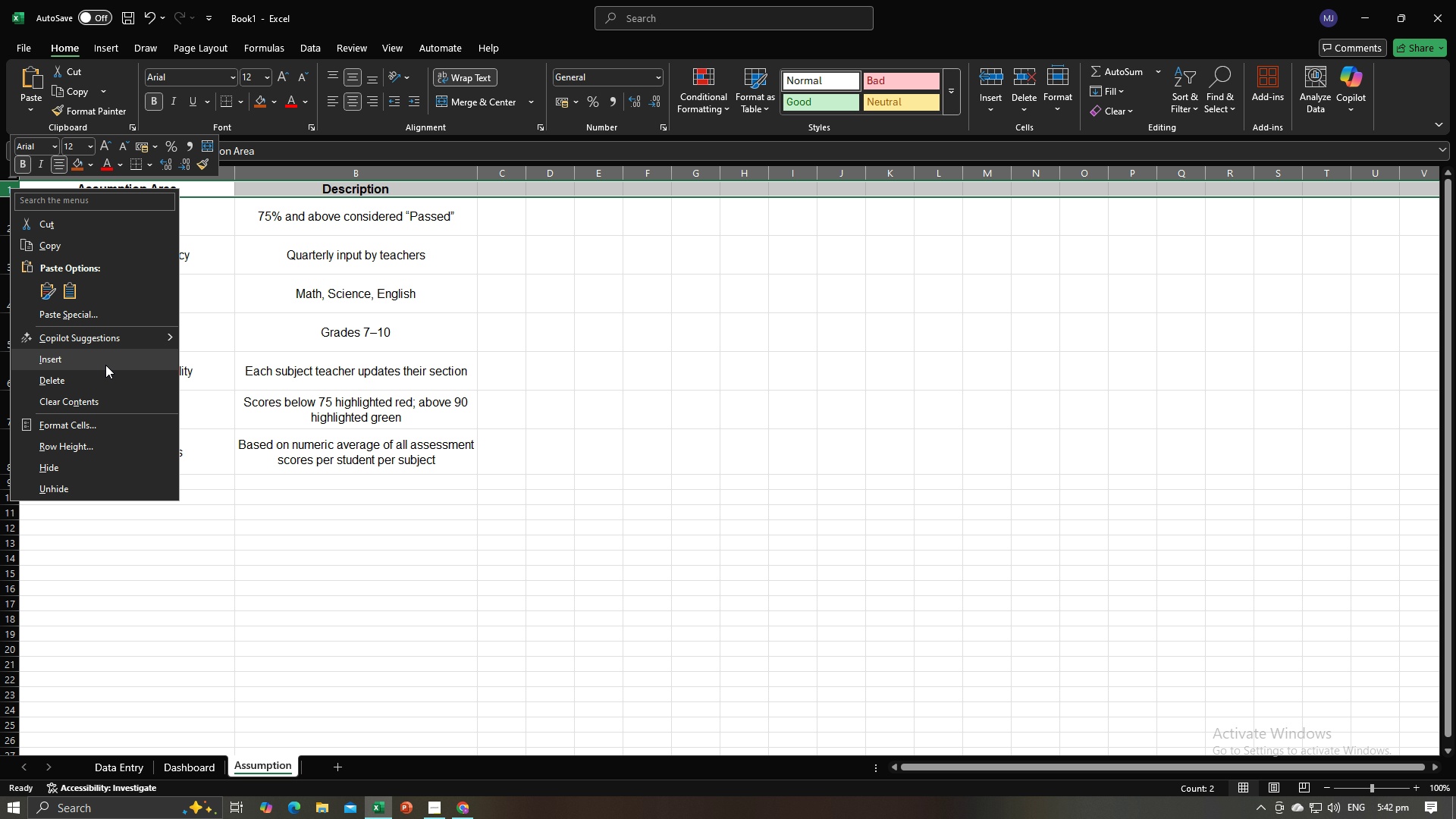 
left_click([108, 358])
 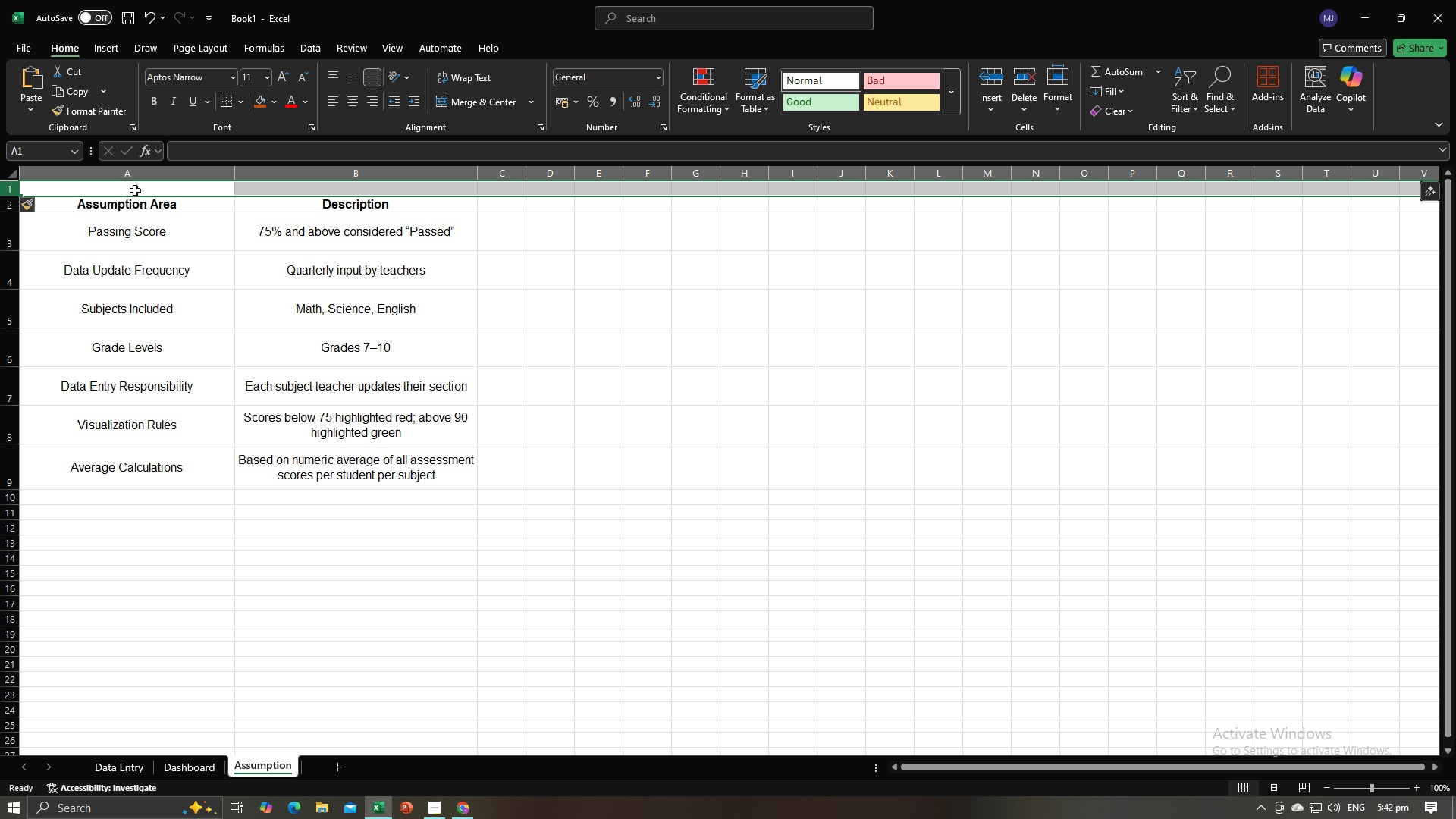 
left_click_drag(start_coordinate=[136, 190], to_coordinate=[491, 187])
 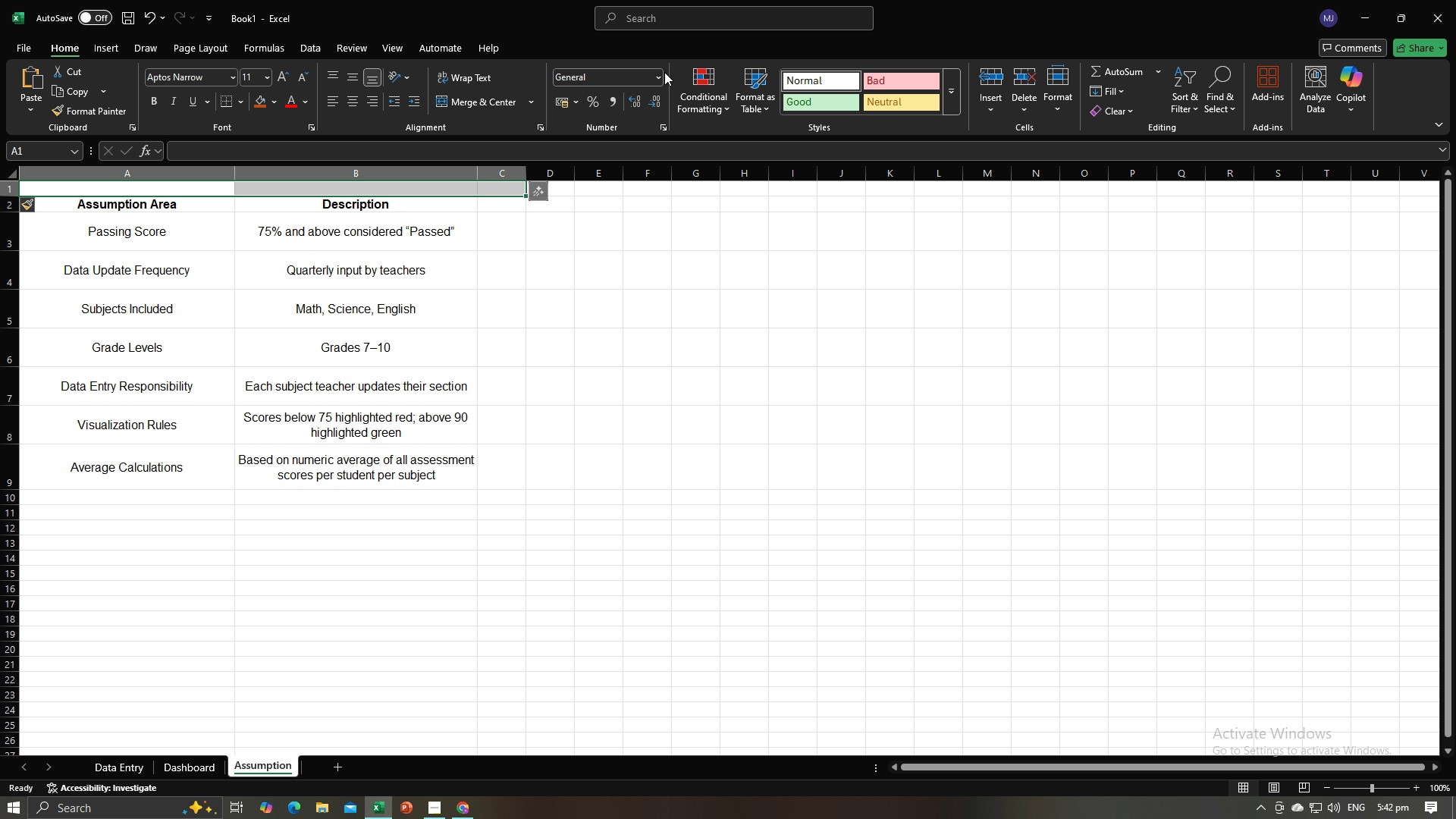 
left_click([478, 99])
 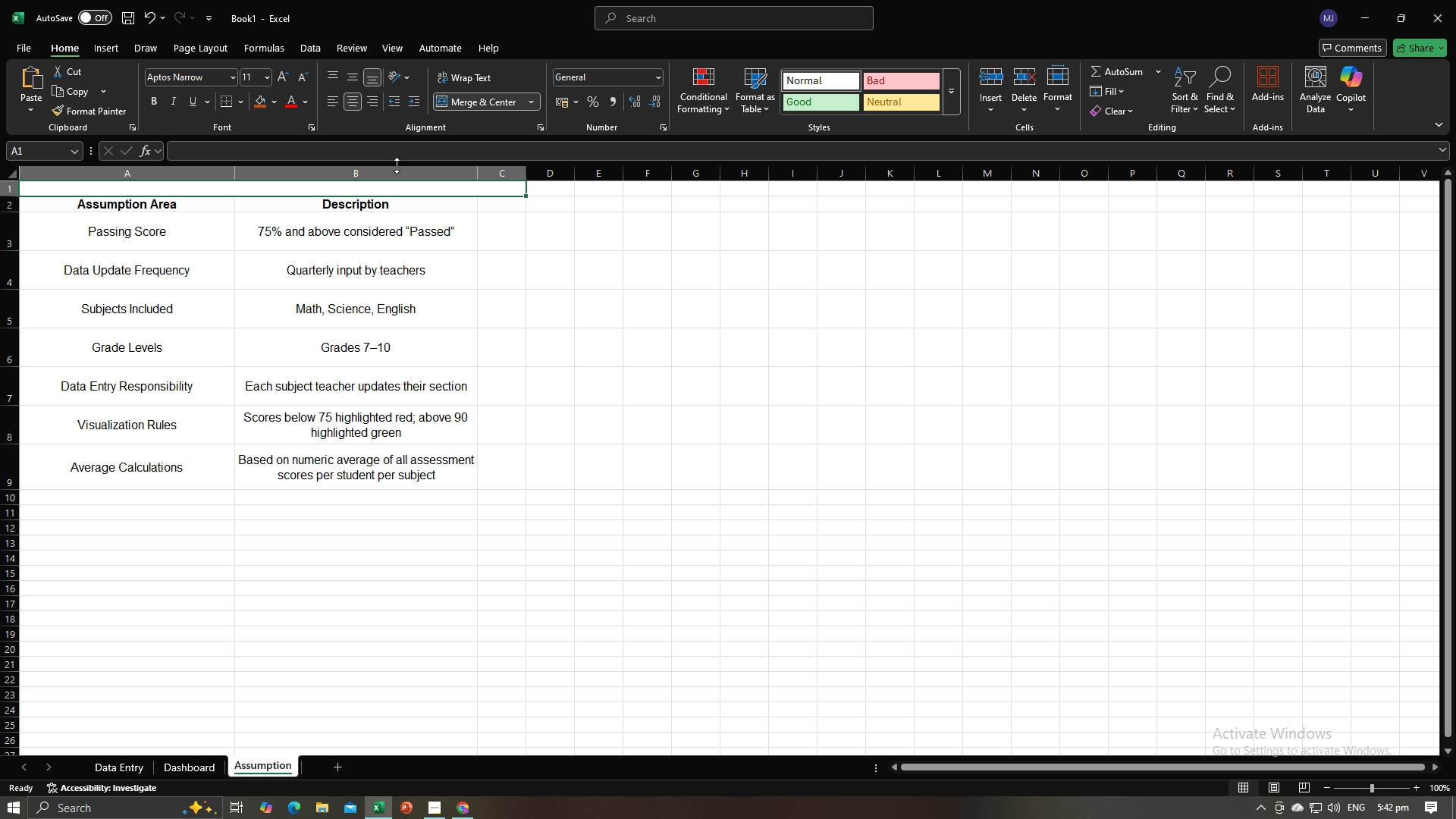 
type(Assumptions)
 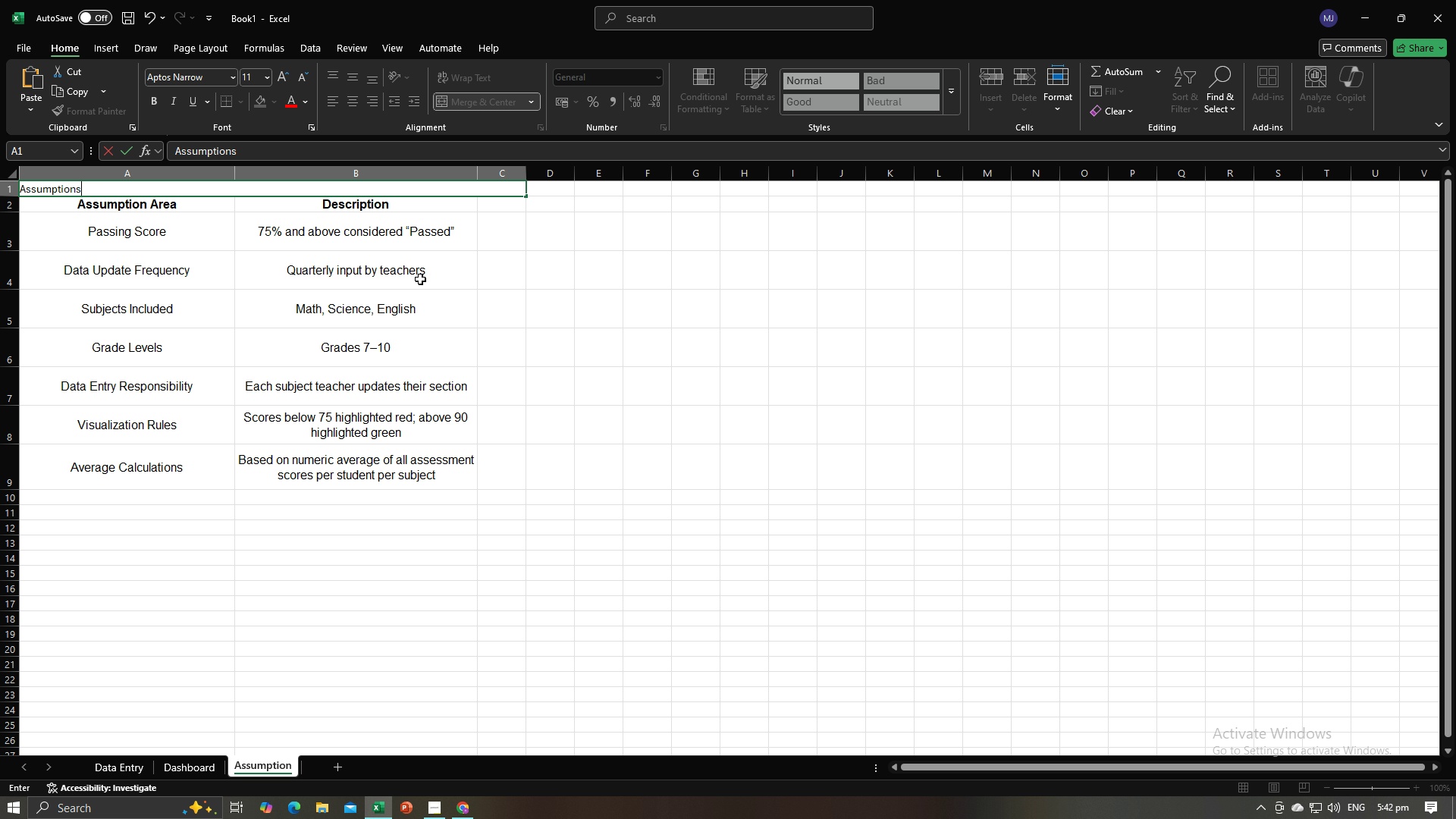 
left_click([557, 316])
 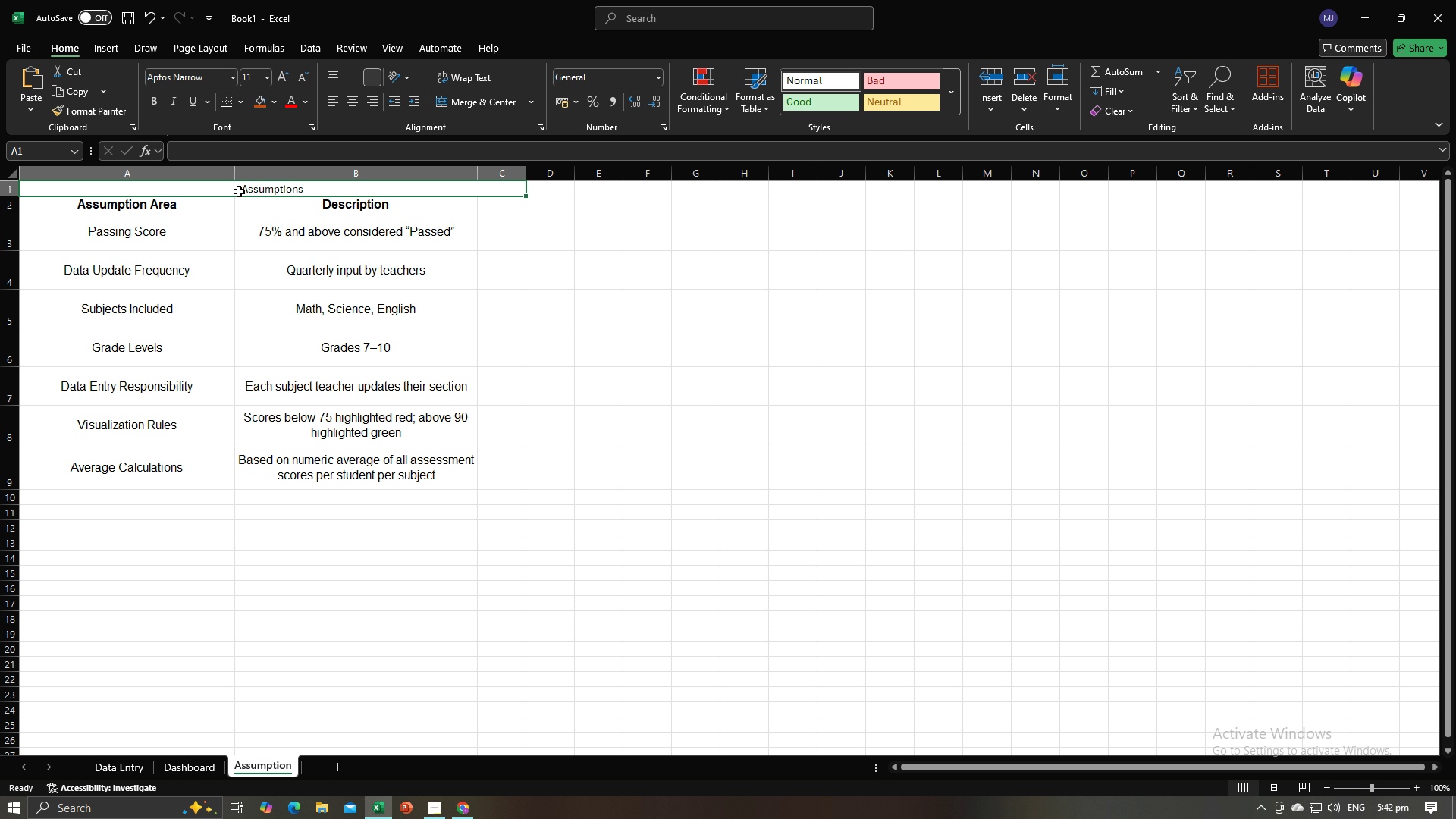 
left_click([239, 191])
 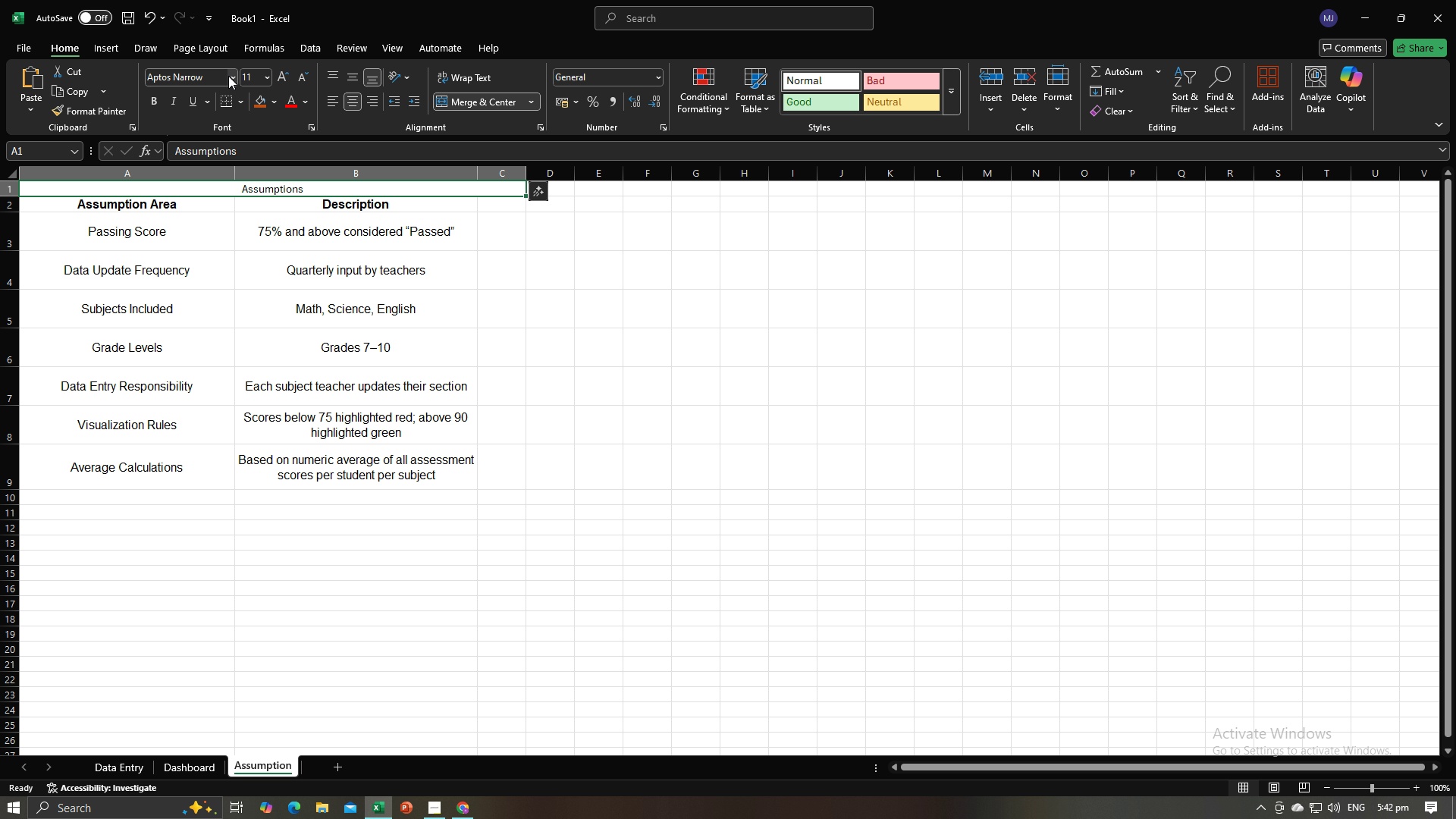 
left_click([228, 76])
 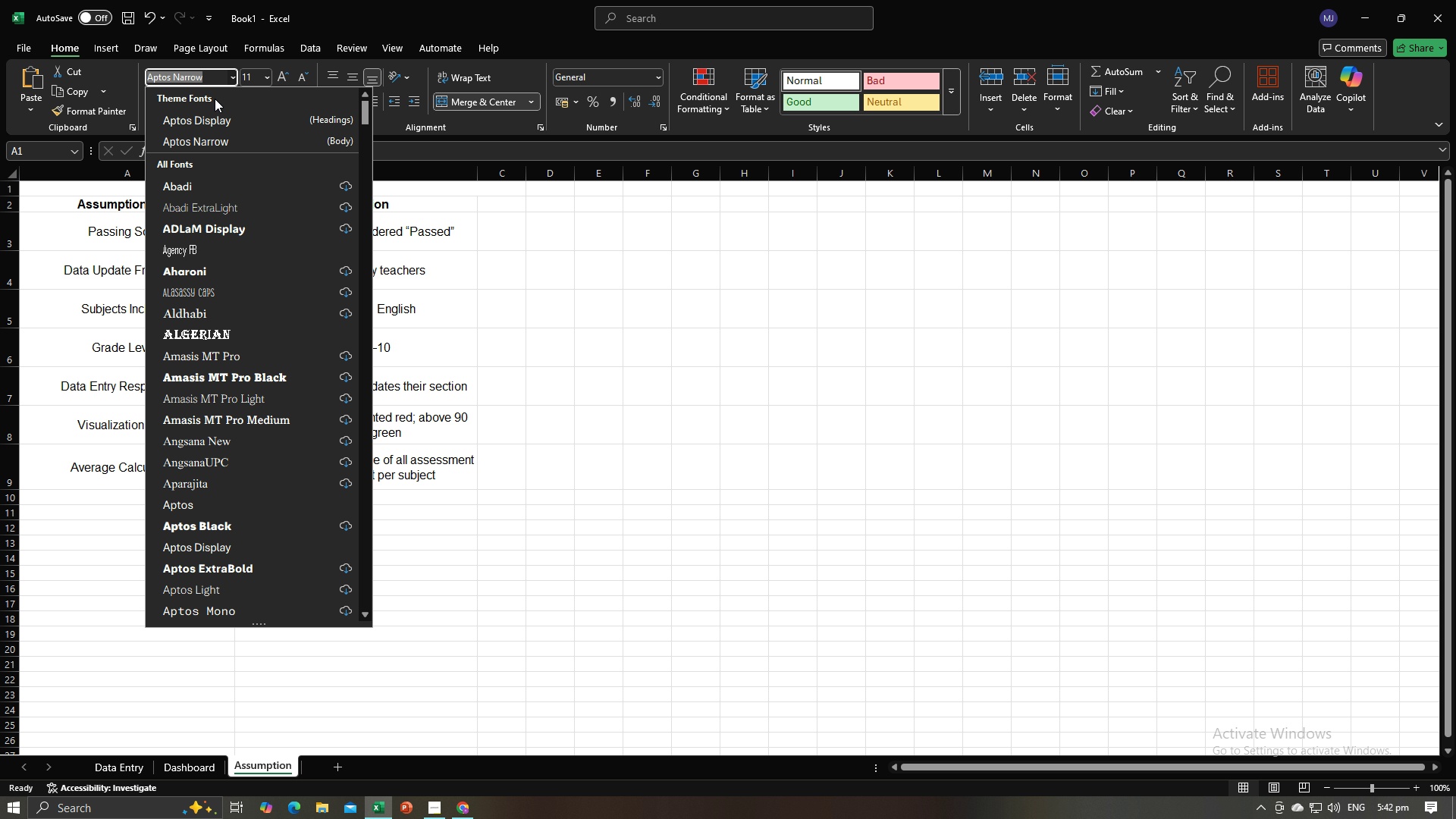 
type(Arial)
key(Tab)
type(15)
 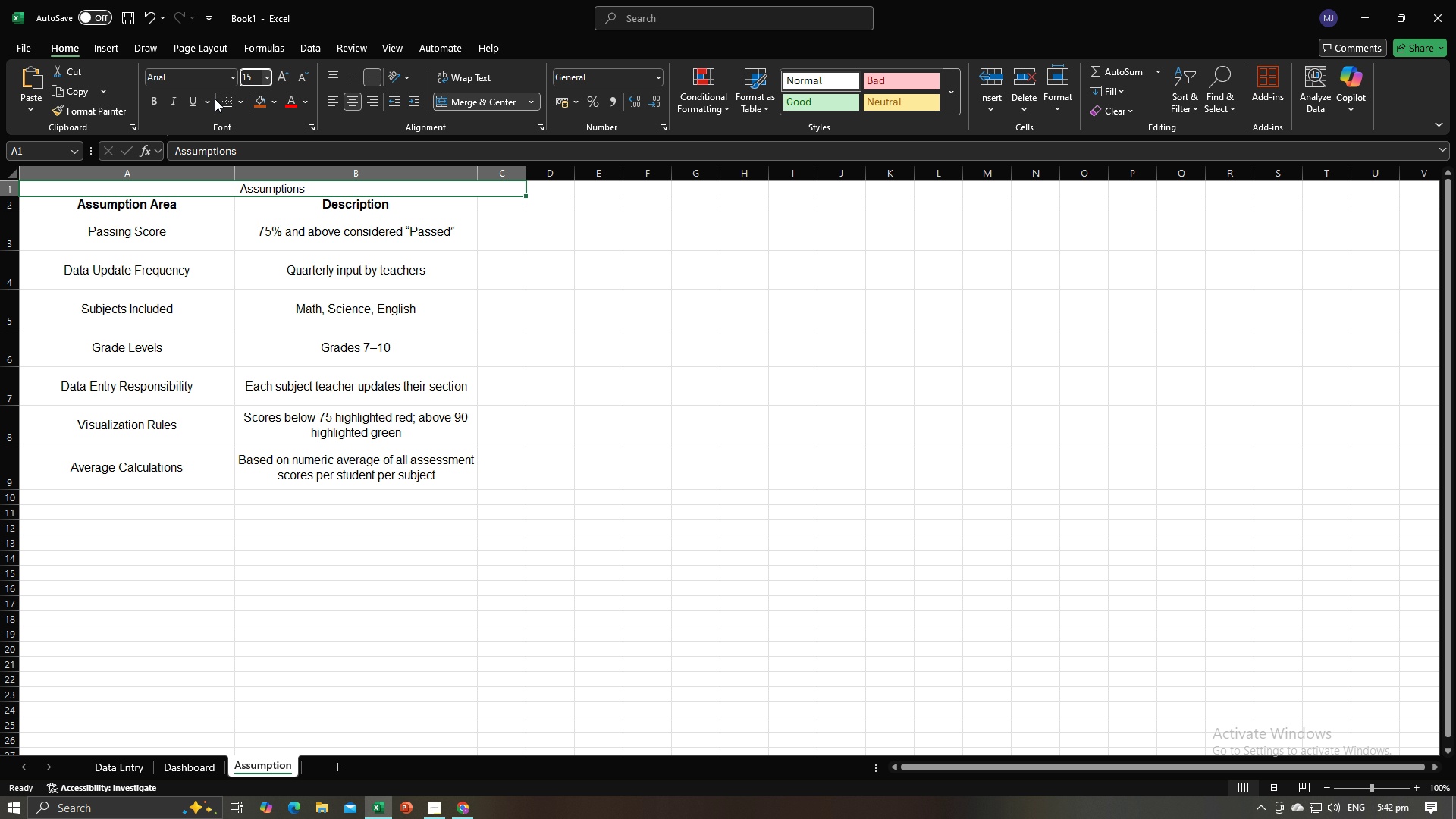 
key(Enter)
 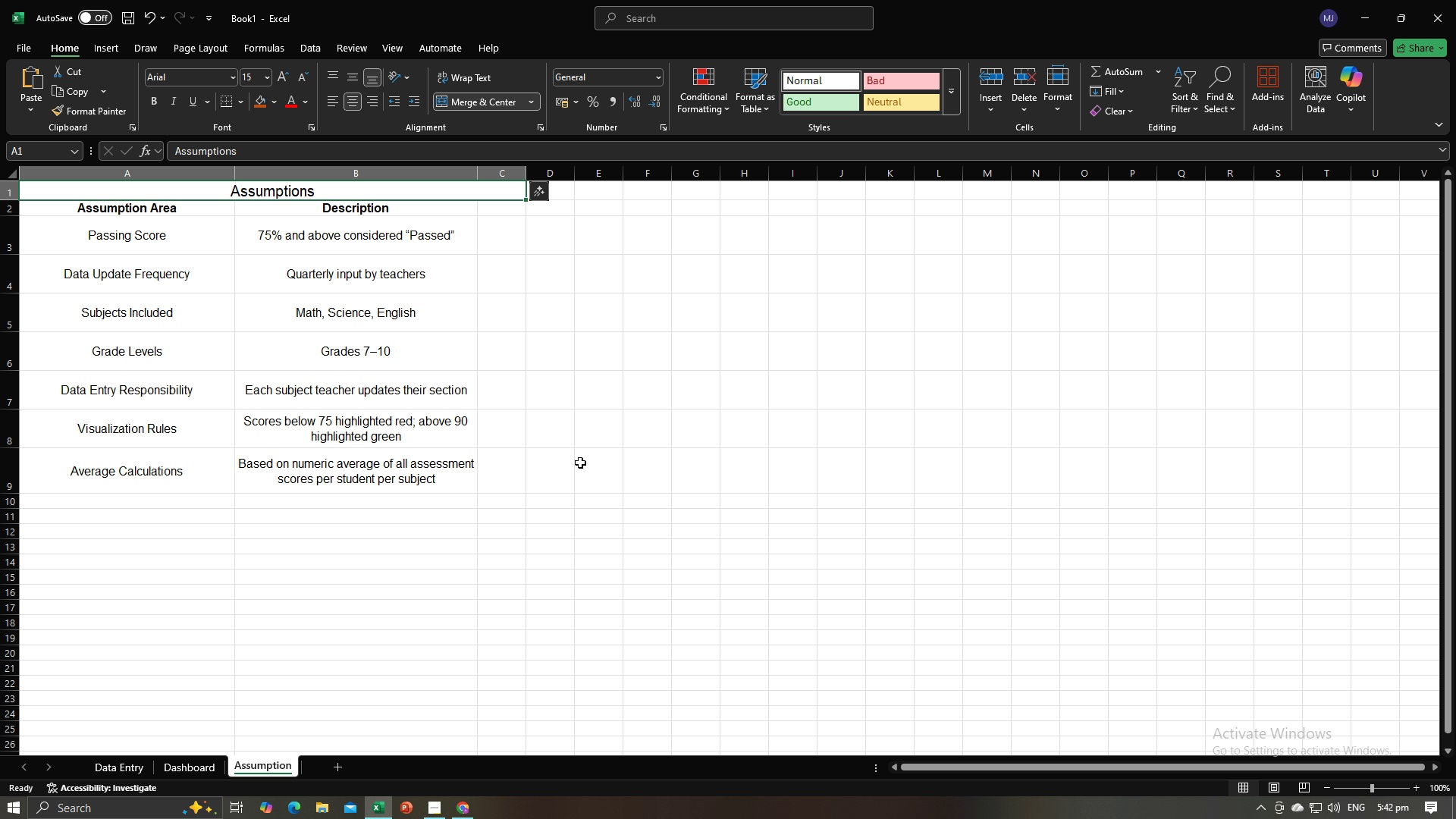 
left_click([580, 463])
 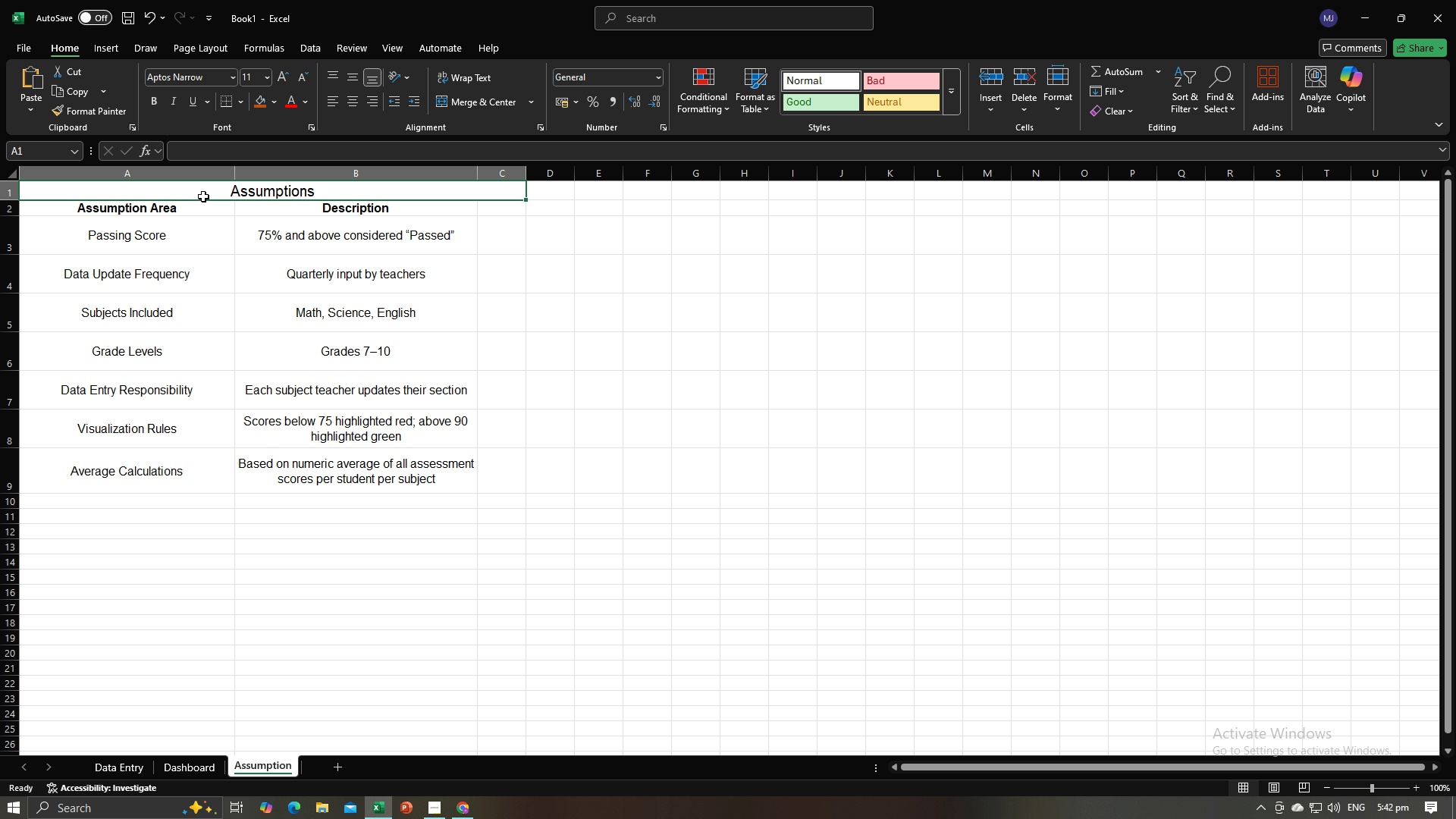 
left_click([203, 196])
 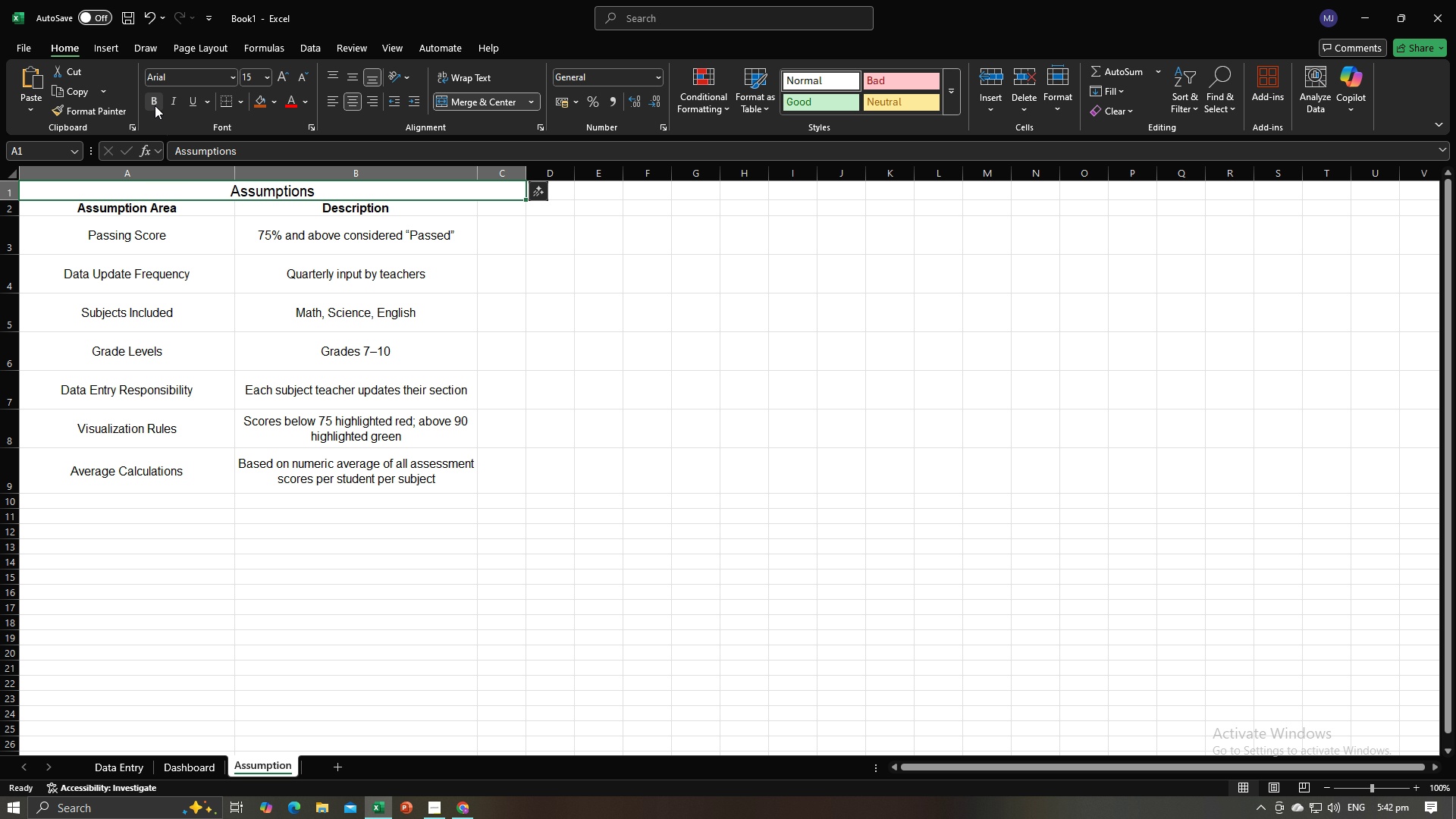 
left_click([155, 105])
 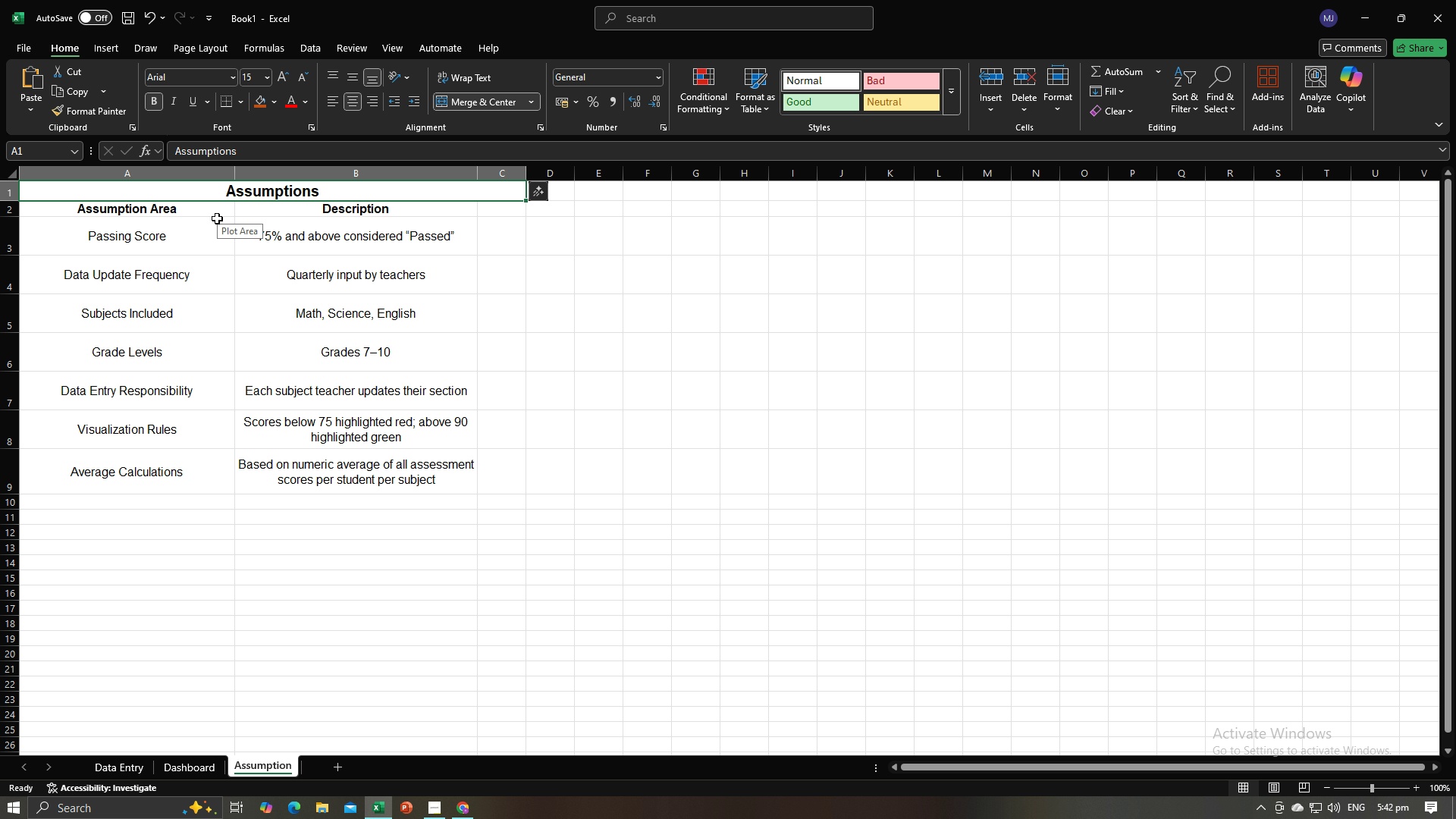 
left_click([217, 218])
 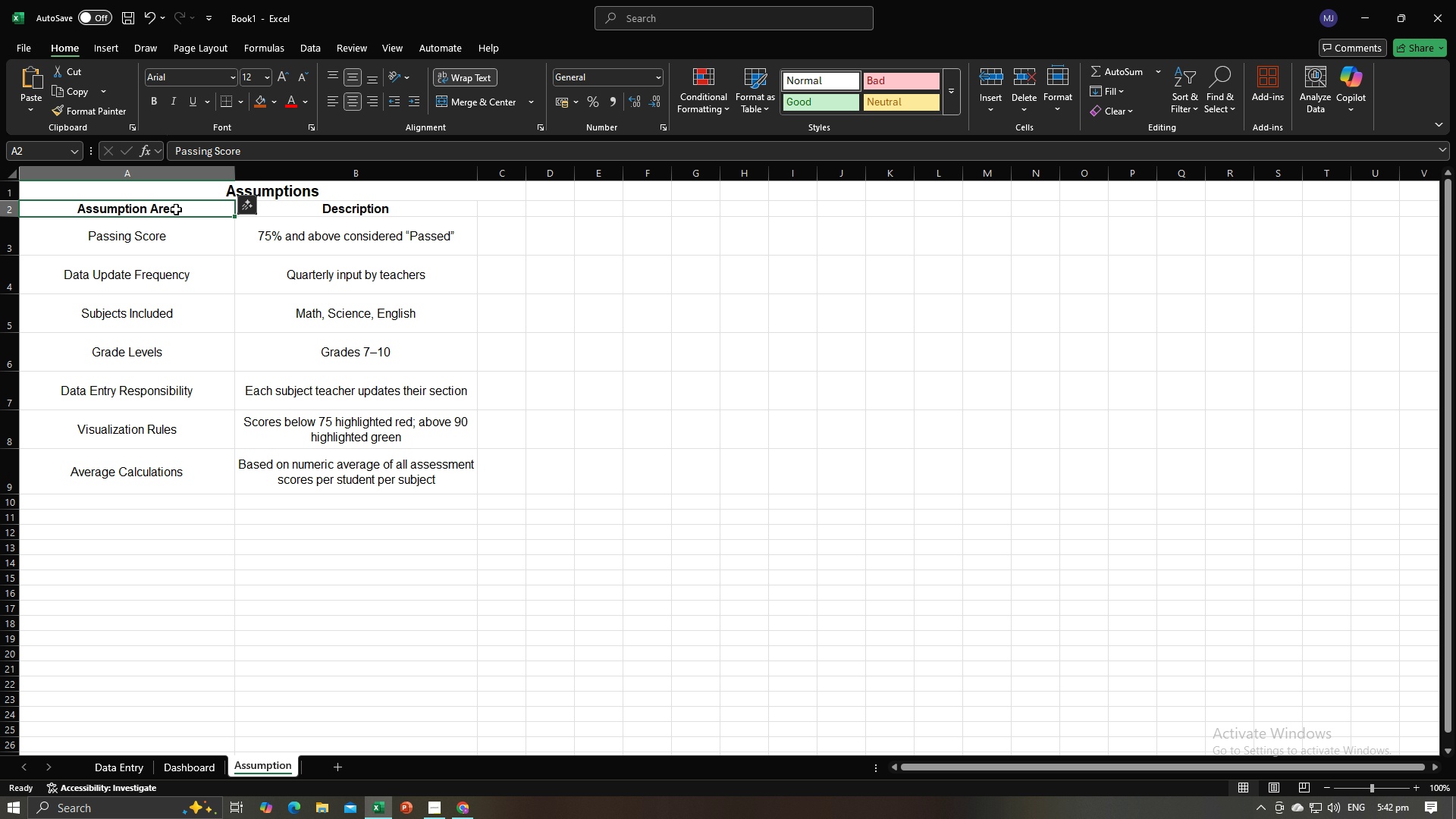 
left_click([176, 209])
 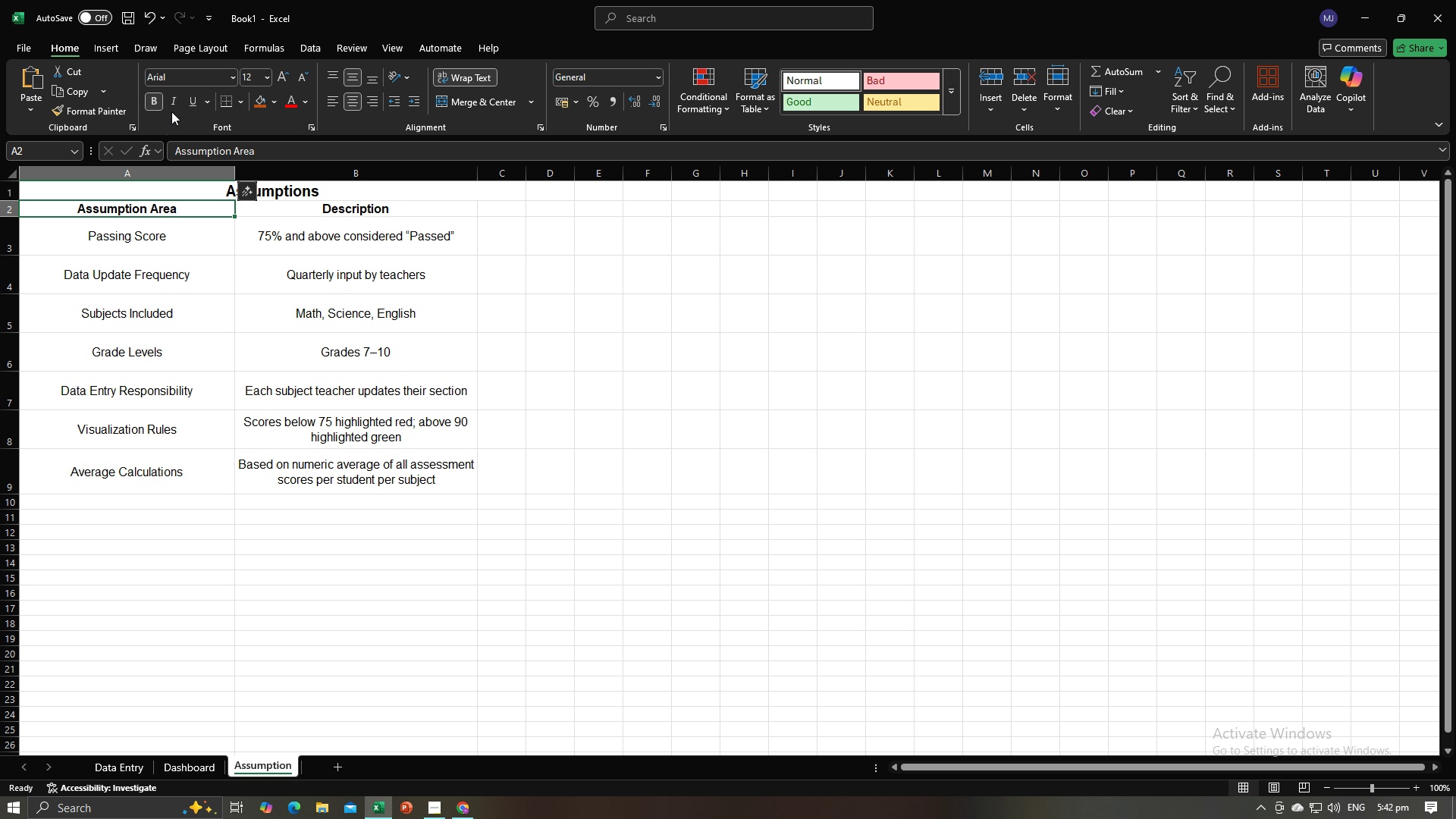 
left_click([171, 99])
 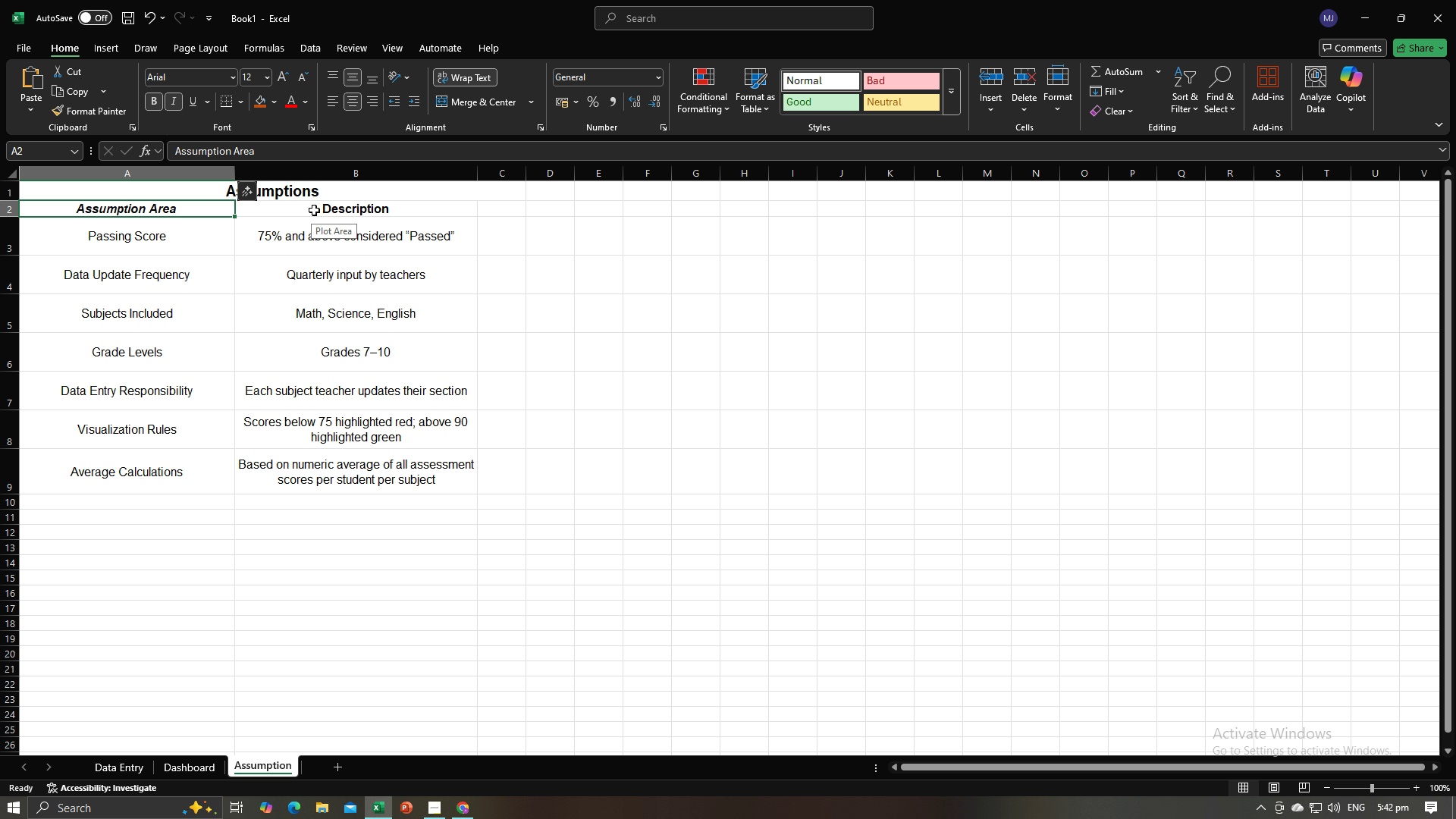 
left_click([315, 209])
 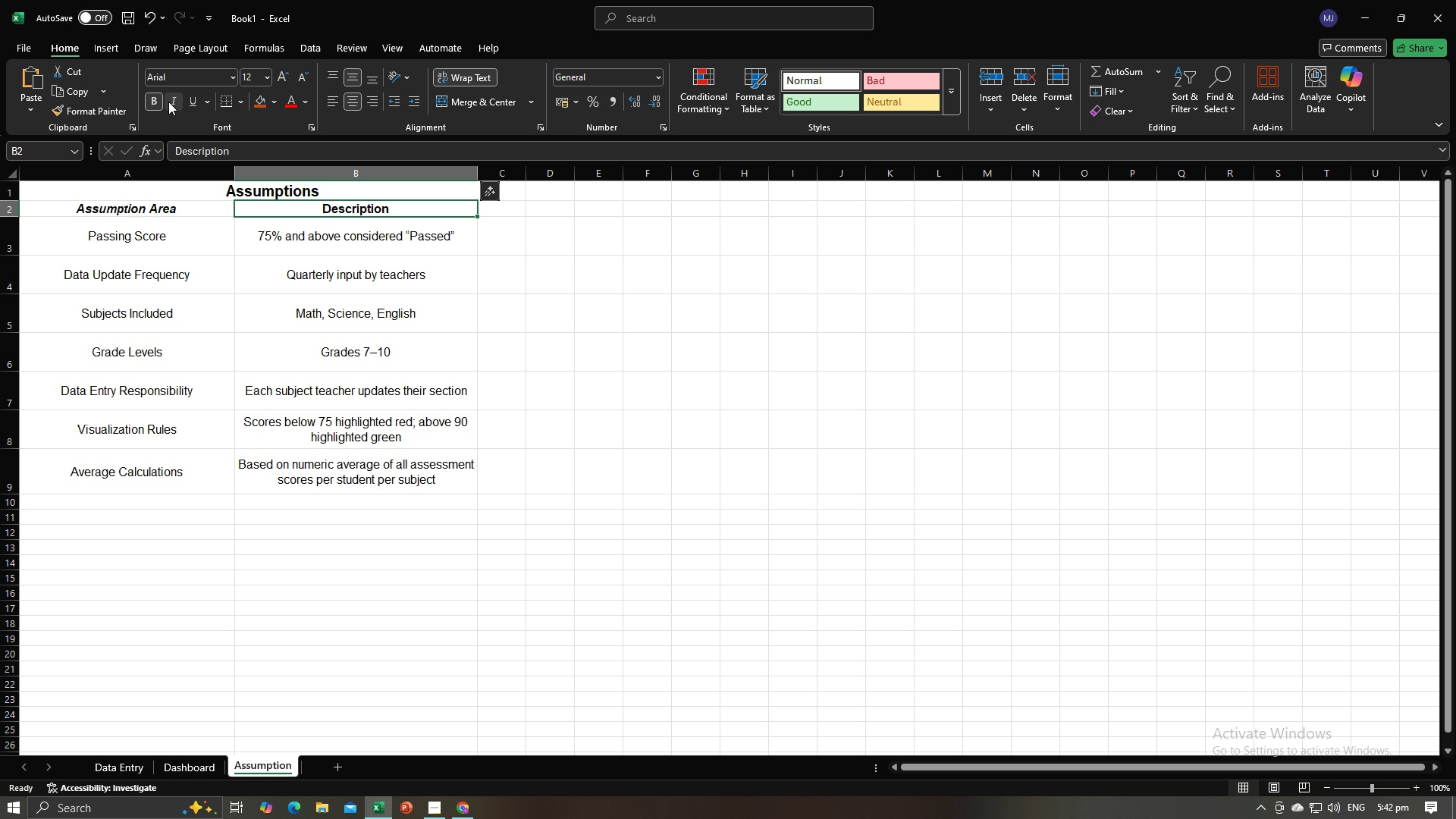 
left_click([168, 102])
 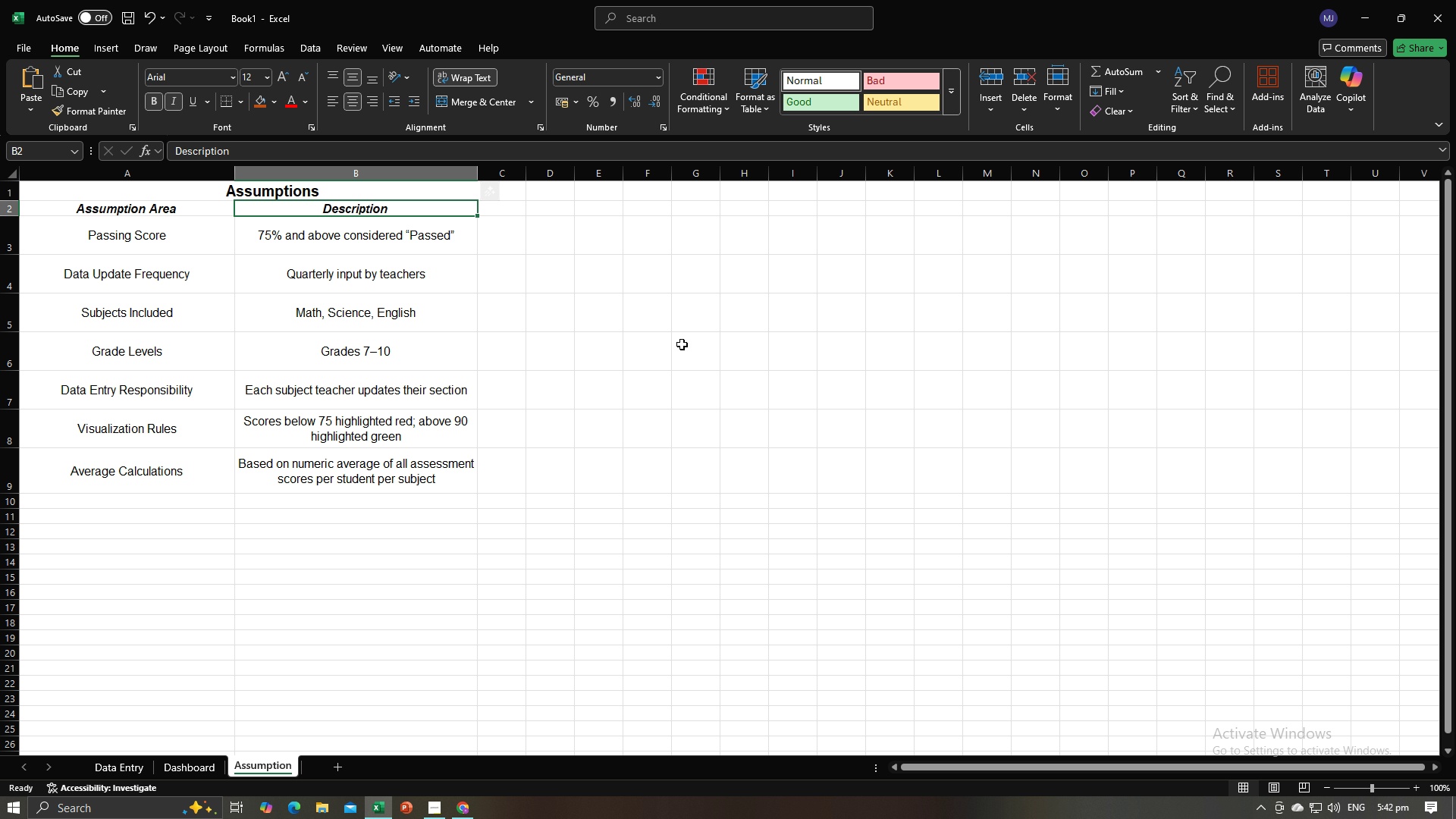 
left_click([682, 344])
 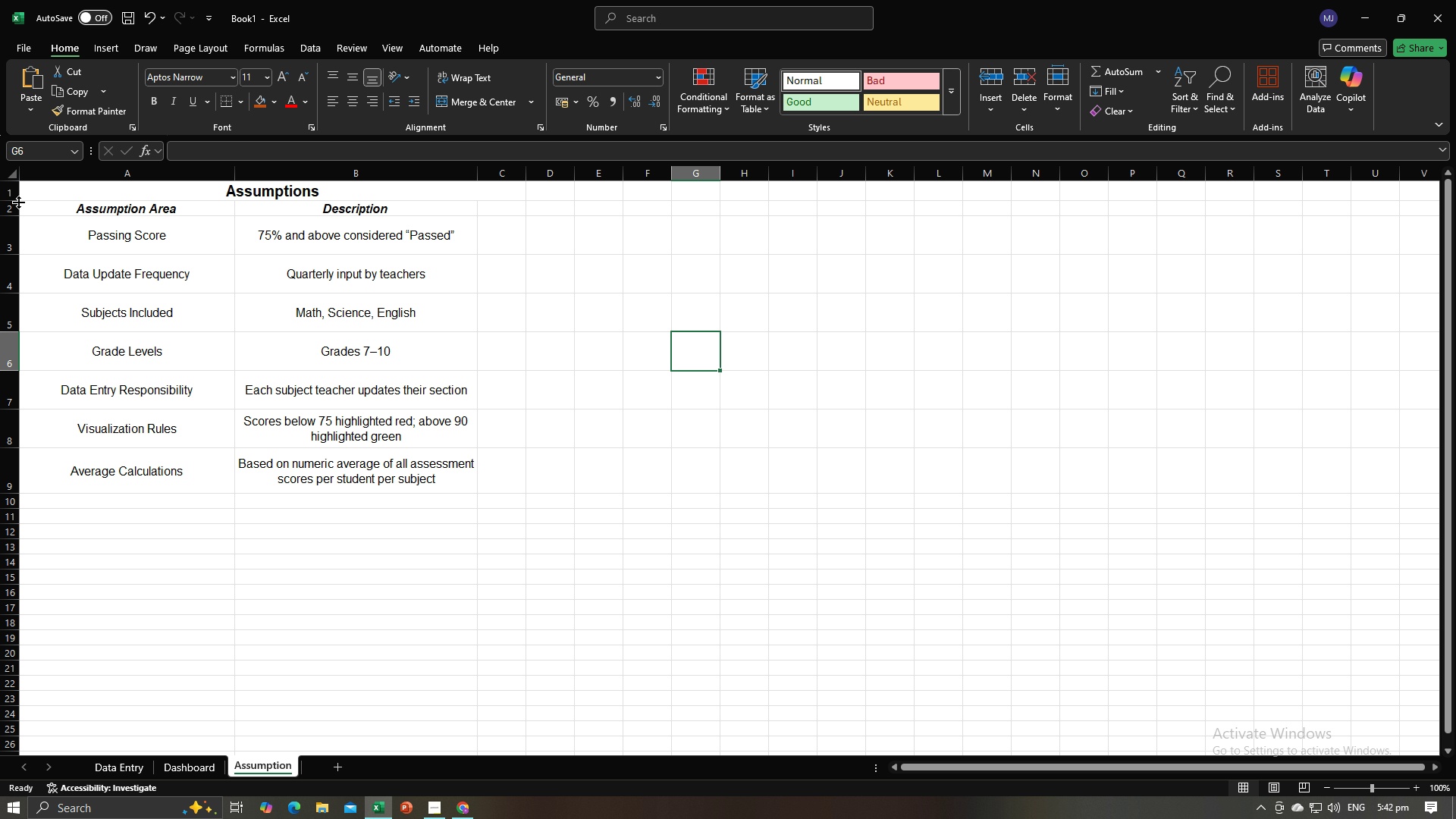 
left_click_drag(start_coordinate=[15, 201], to_coordinate=[14, 219])
 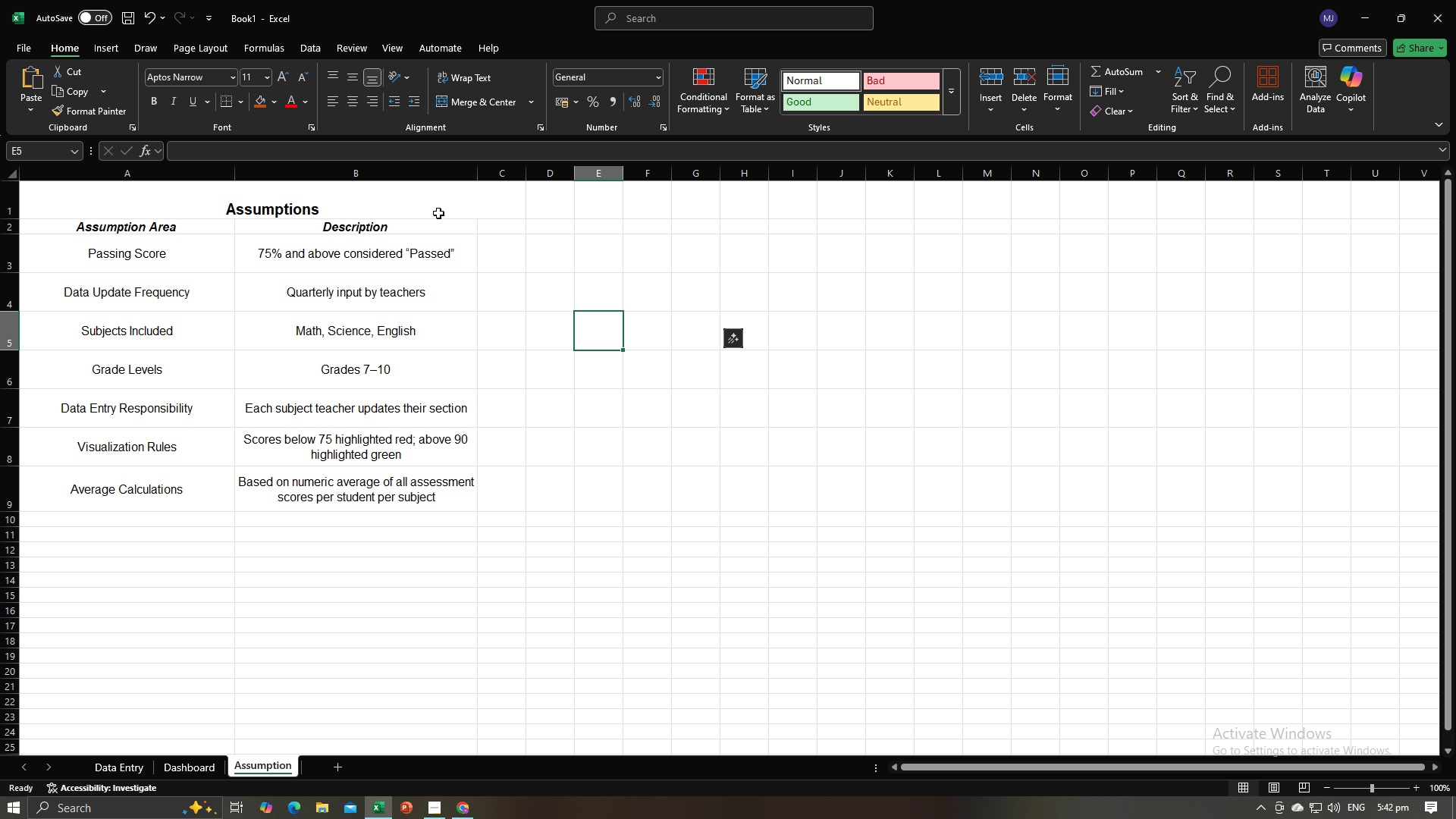 
double_click([438, 213])
 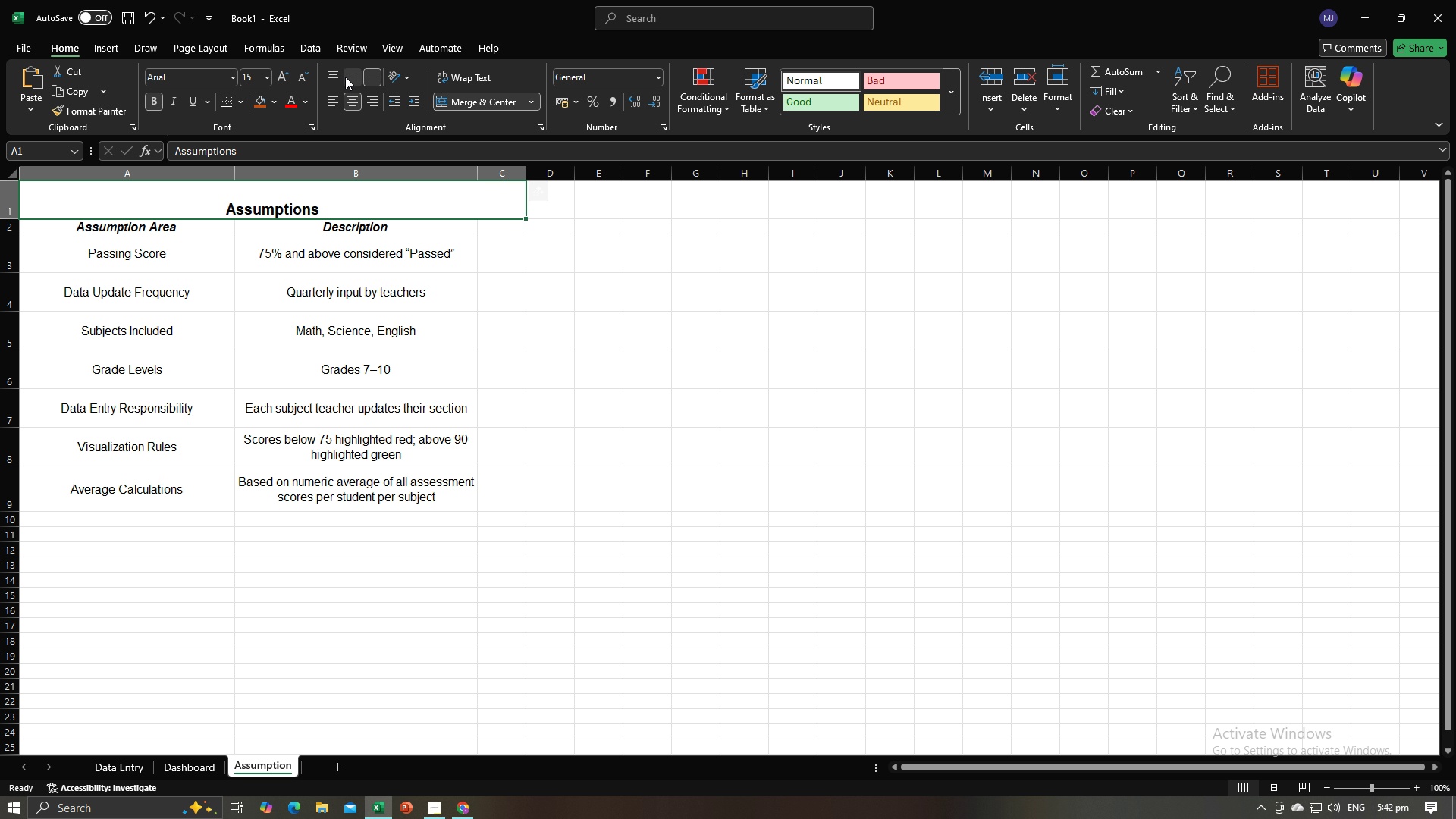 
left_click([347, 74])
 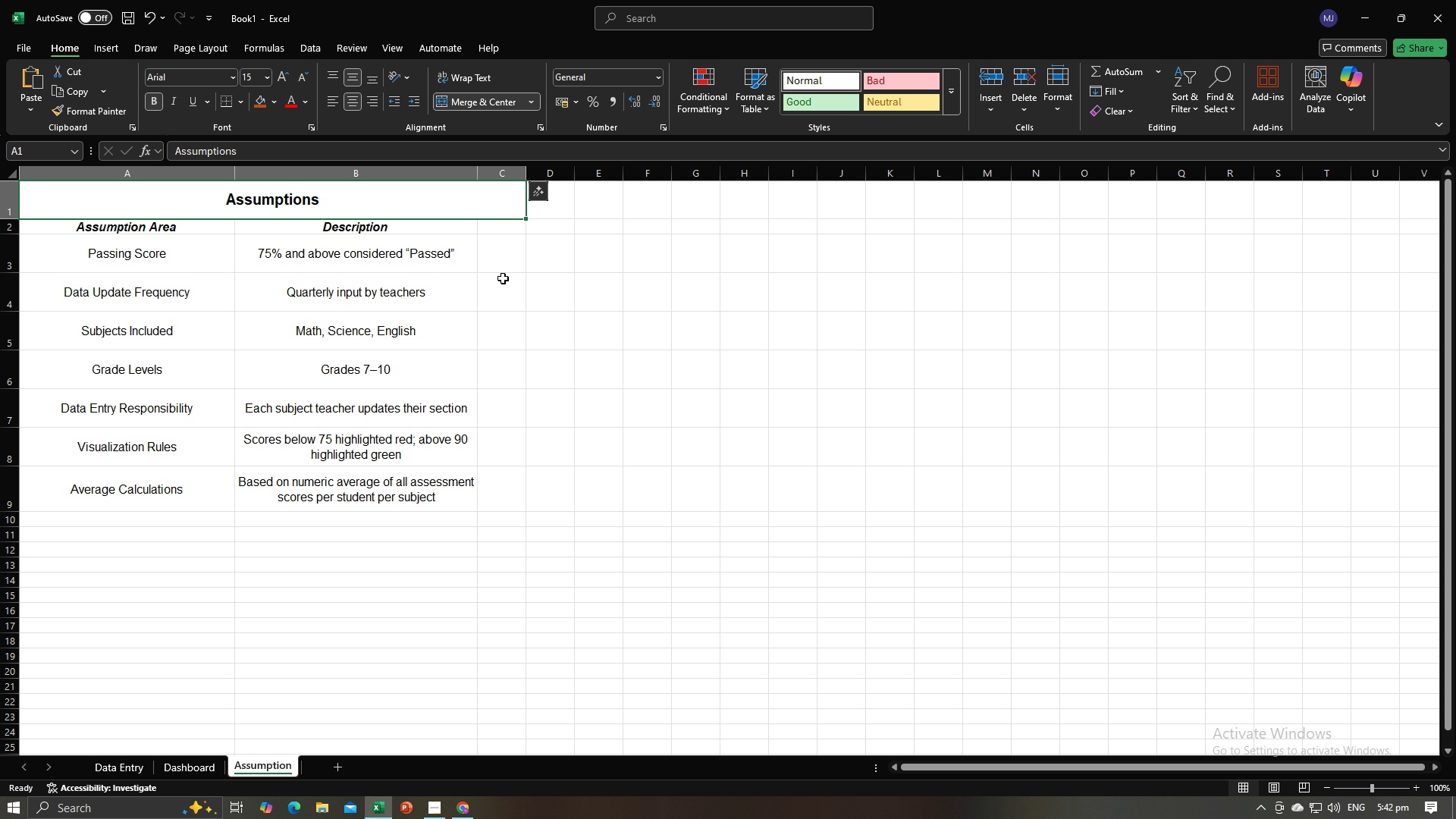 
left_click([503, 278])
 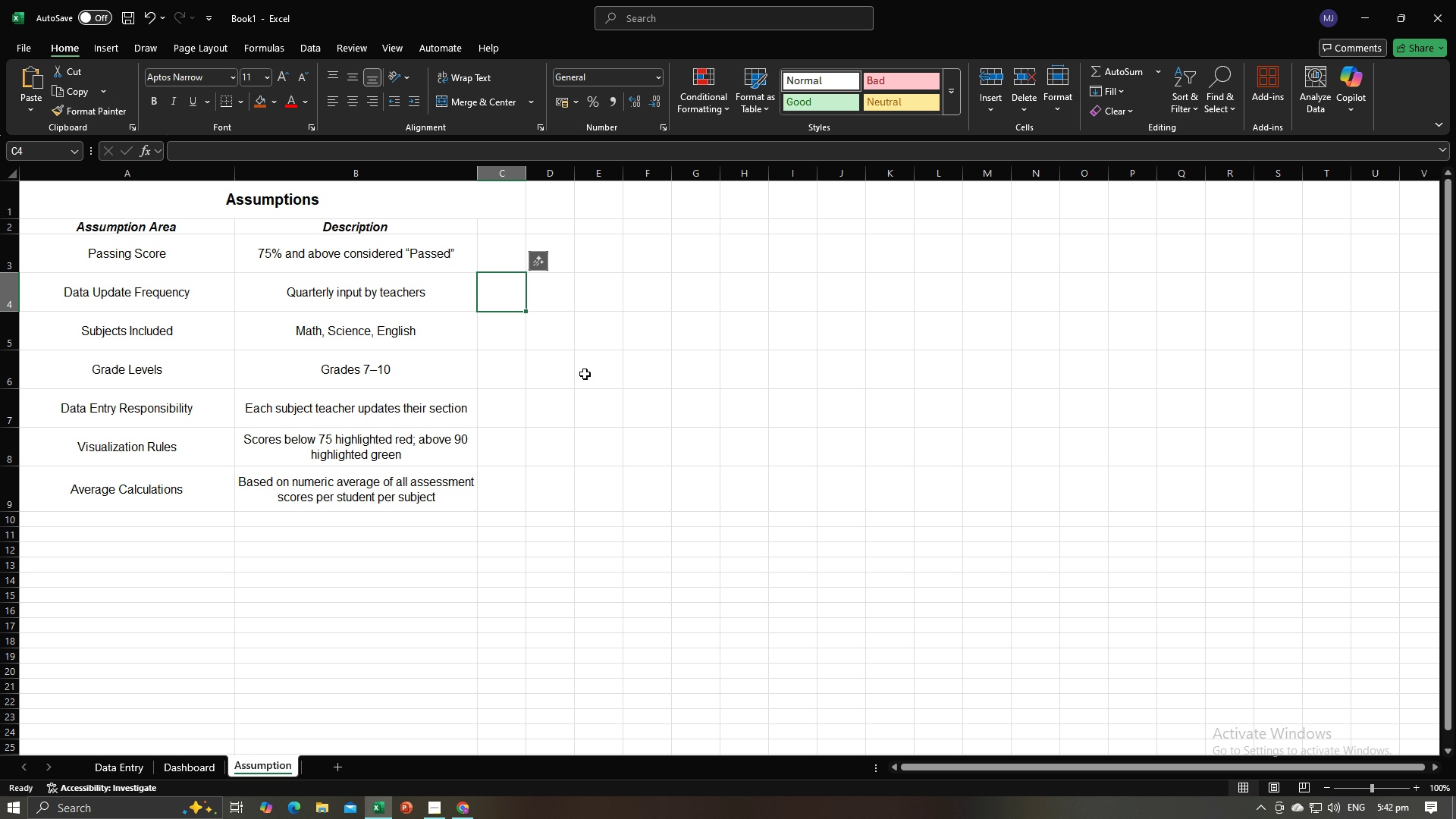 
left_click([585, 374])
 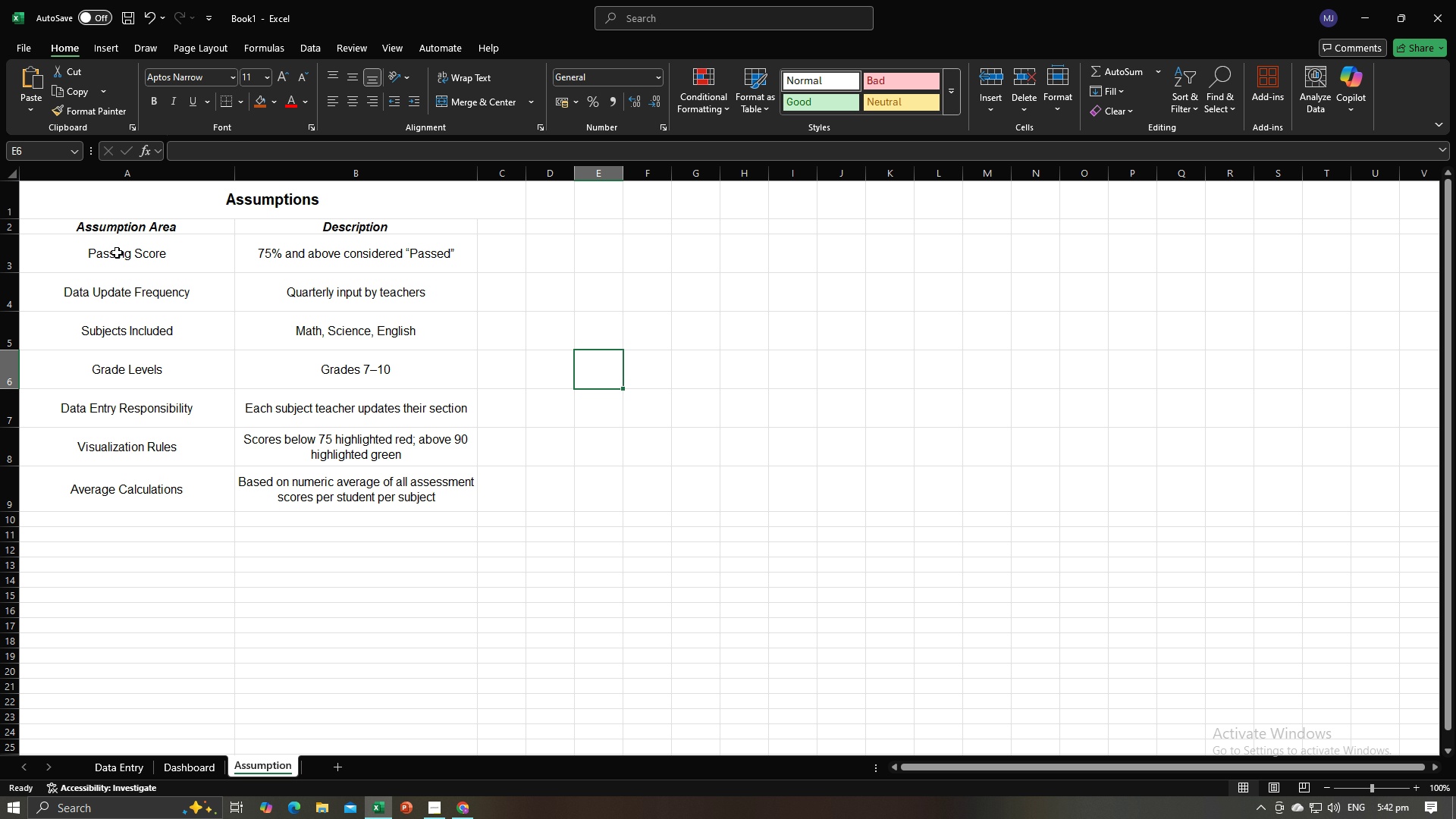 
left_click([116, 253])
 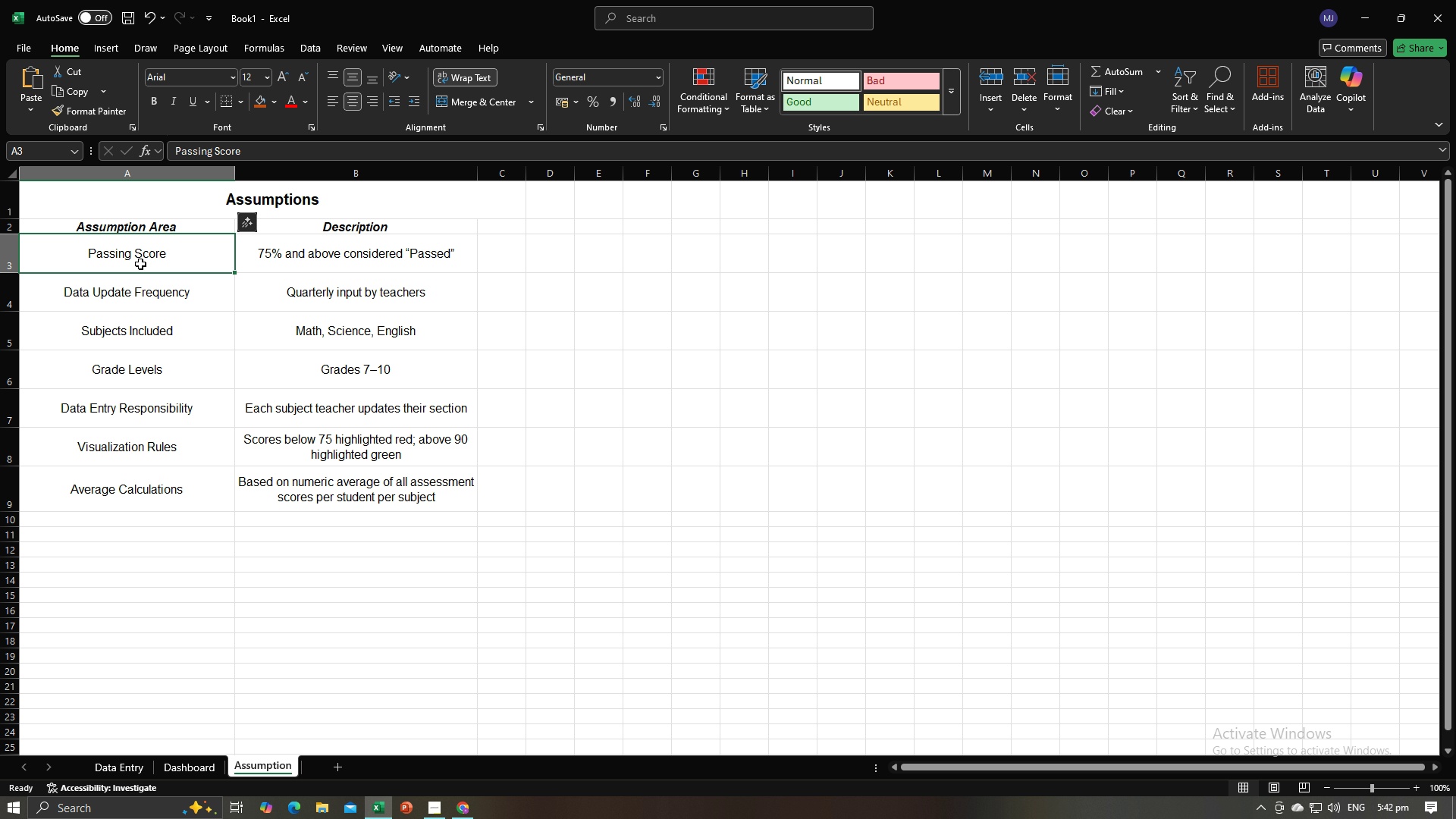 
left_click([122, 227])
 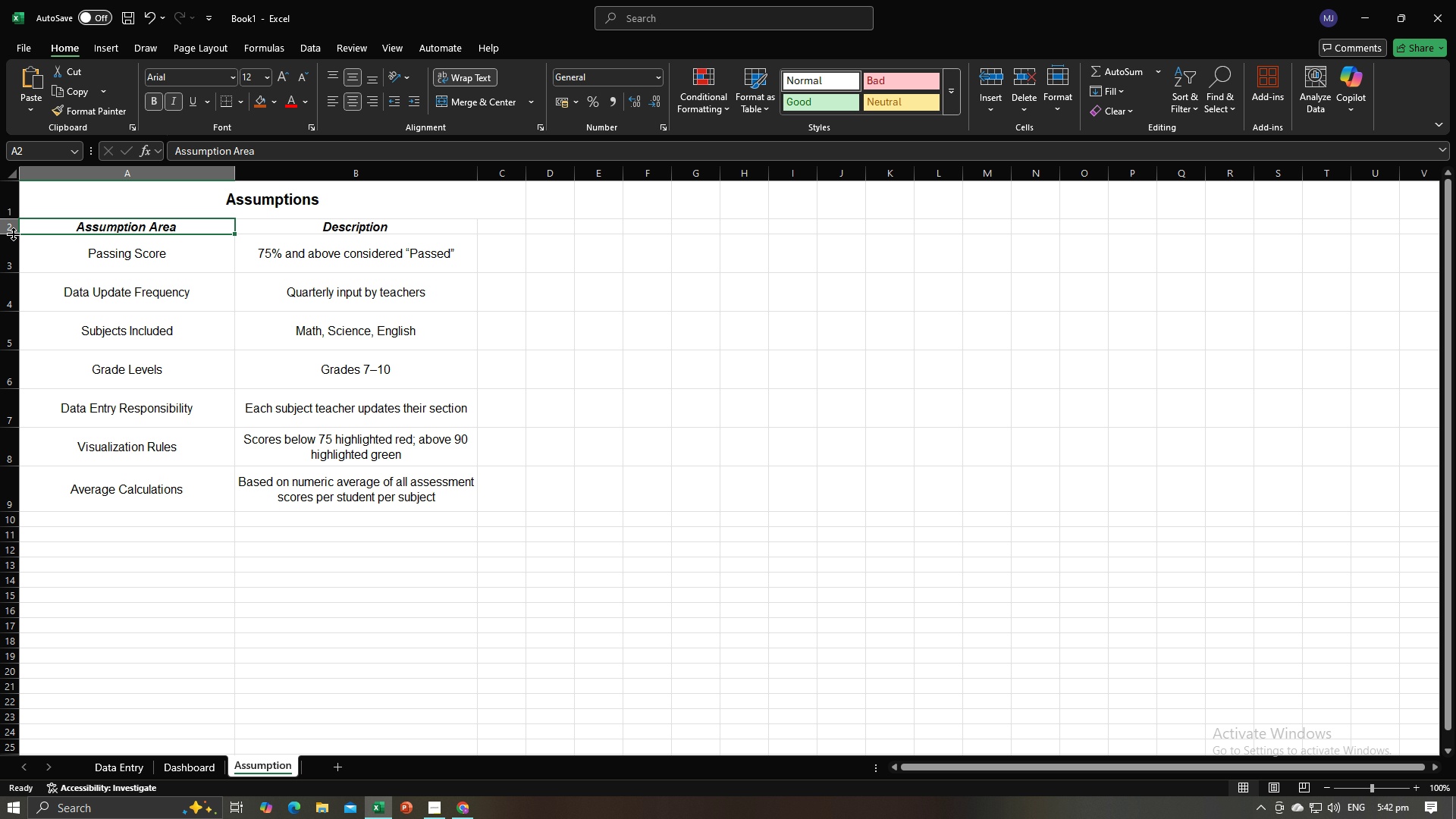 
left_click_drag(start_coordinate=[12, 234], to_coordinate=[11, 246])
 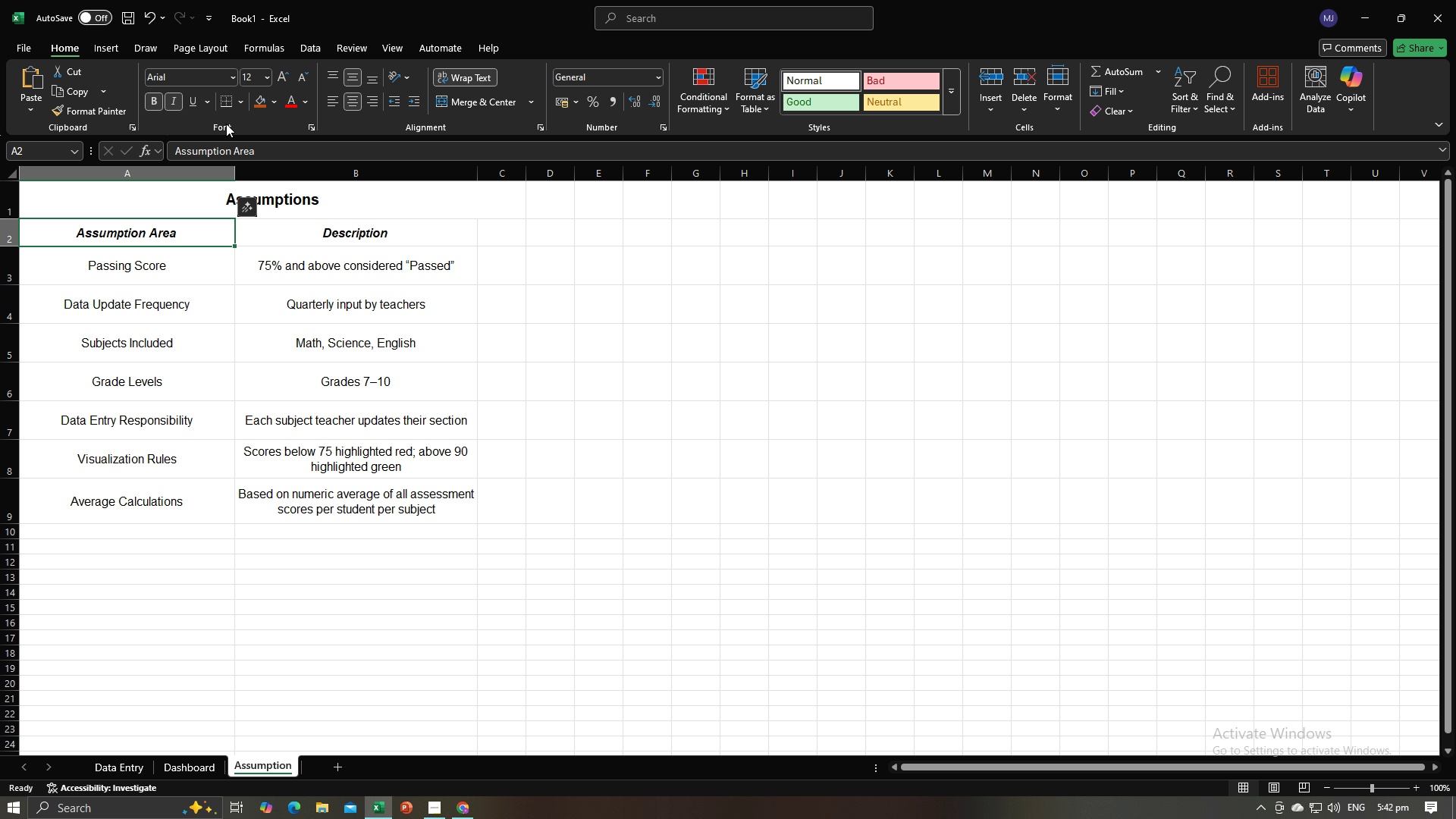 
left_click([265, 99])
 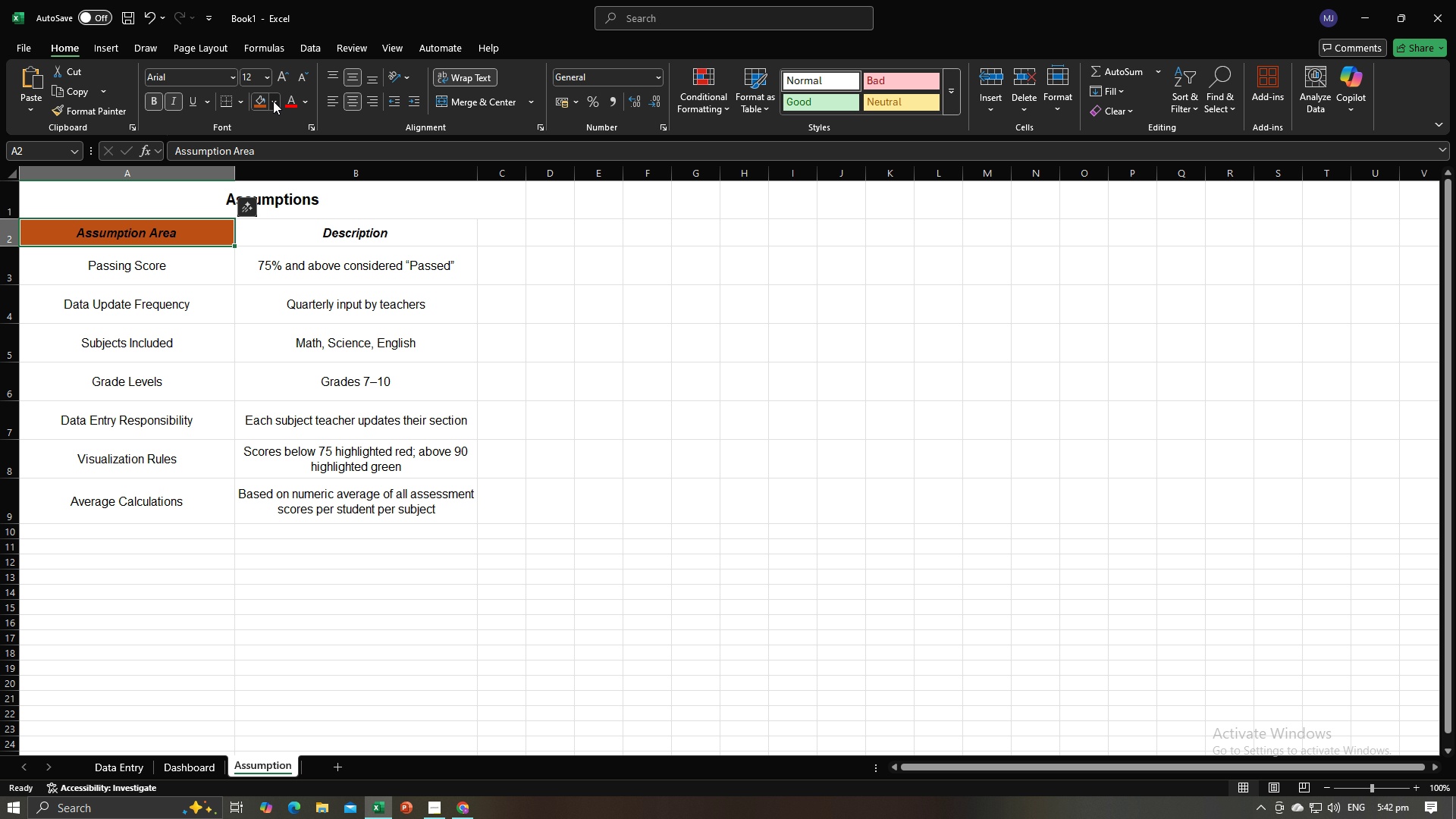 
left_click([273, 101])
 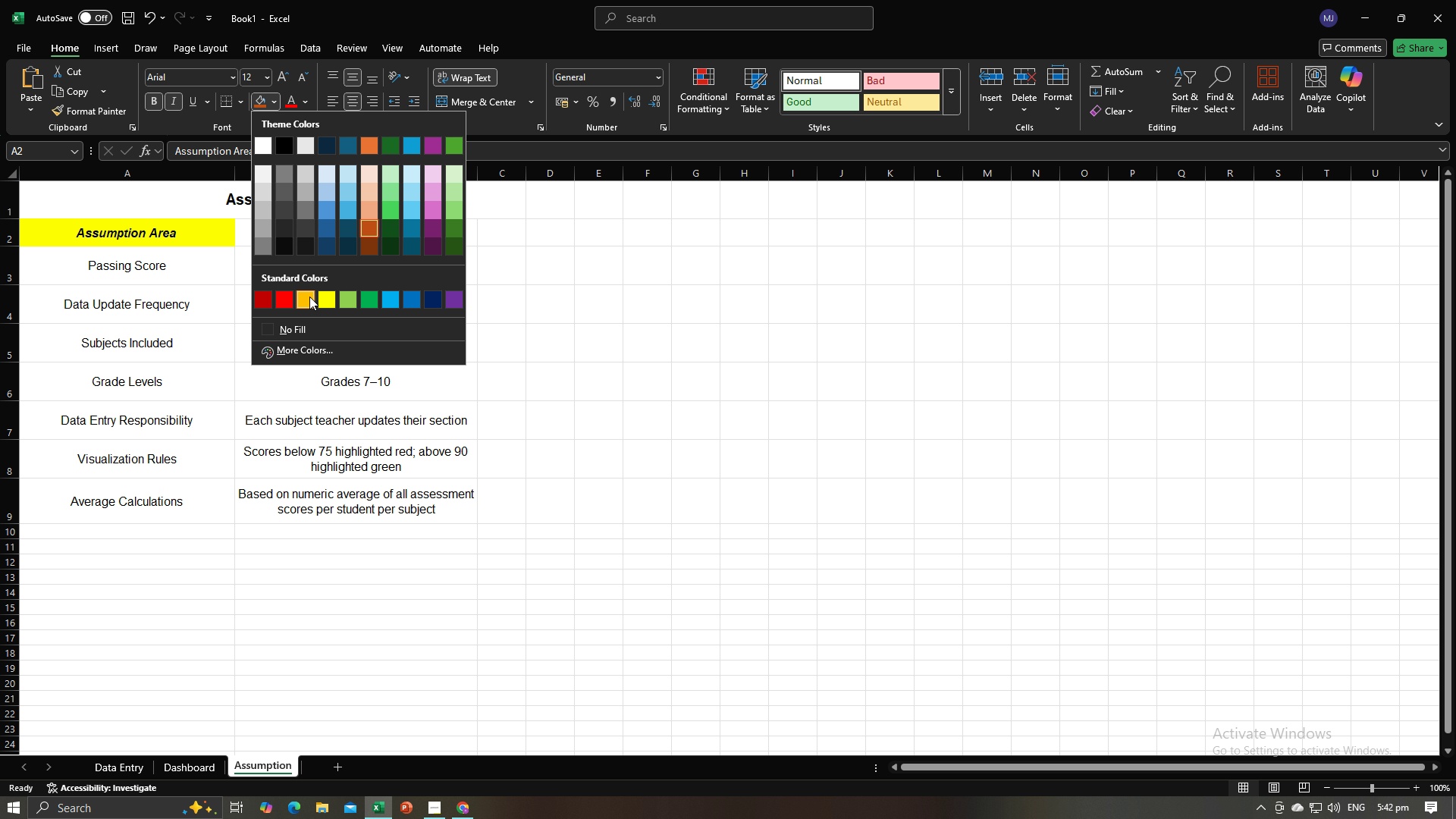 
left_click([309, 297])
 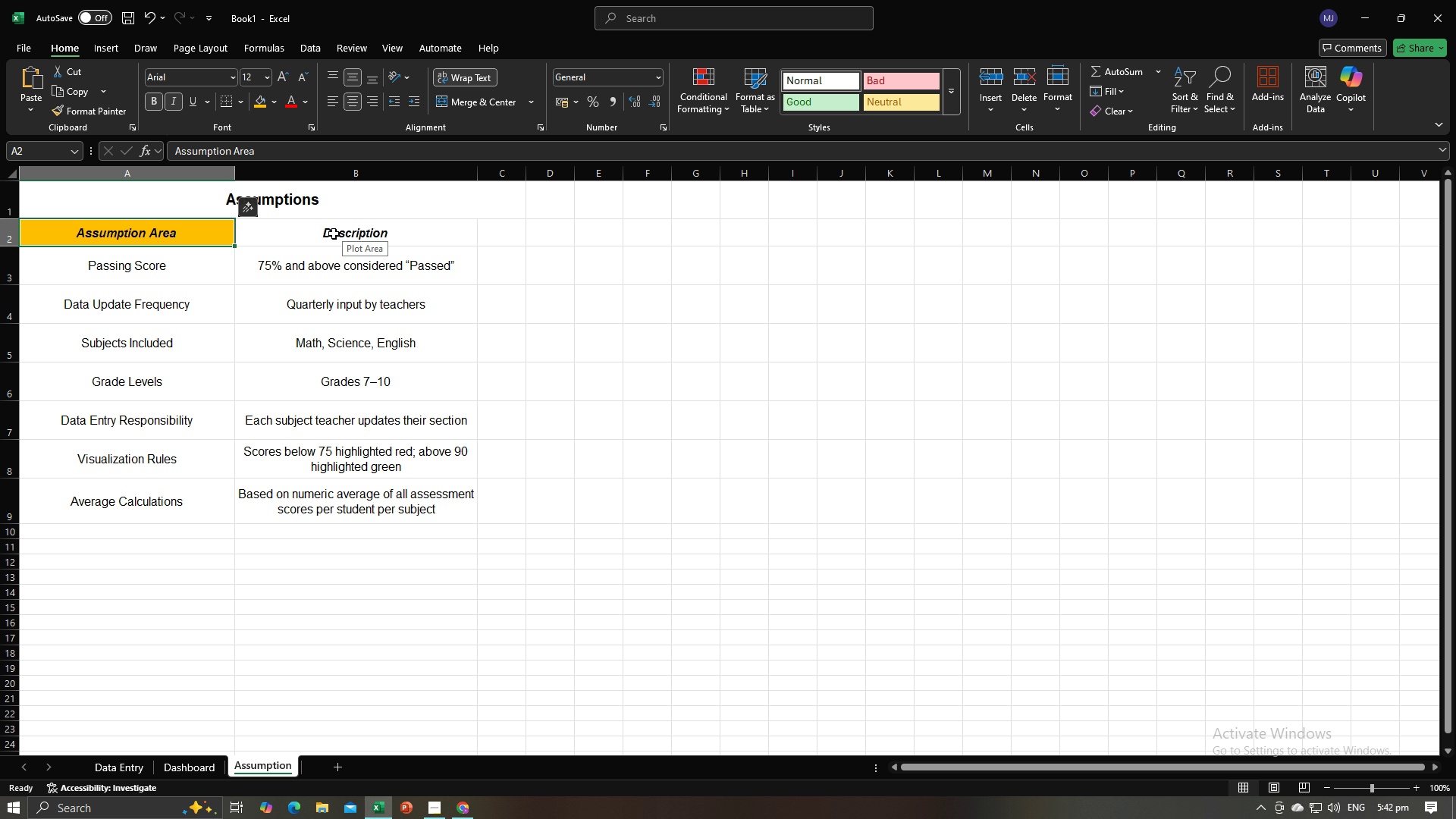 
left_click([334, 234])
 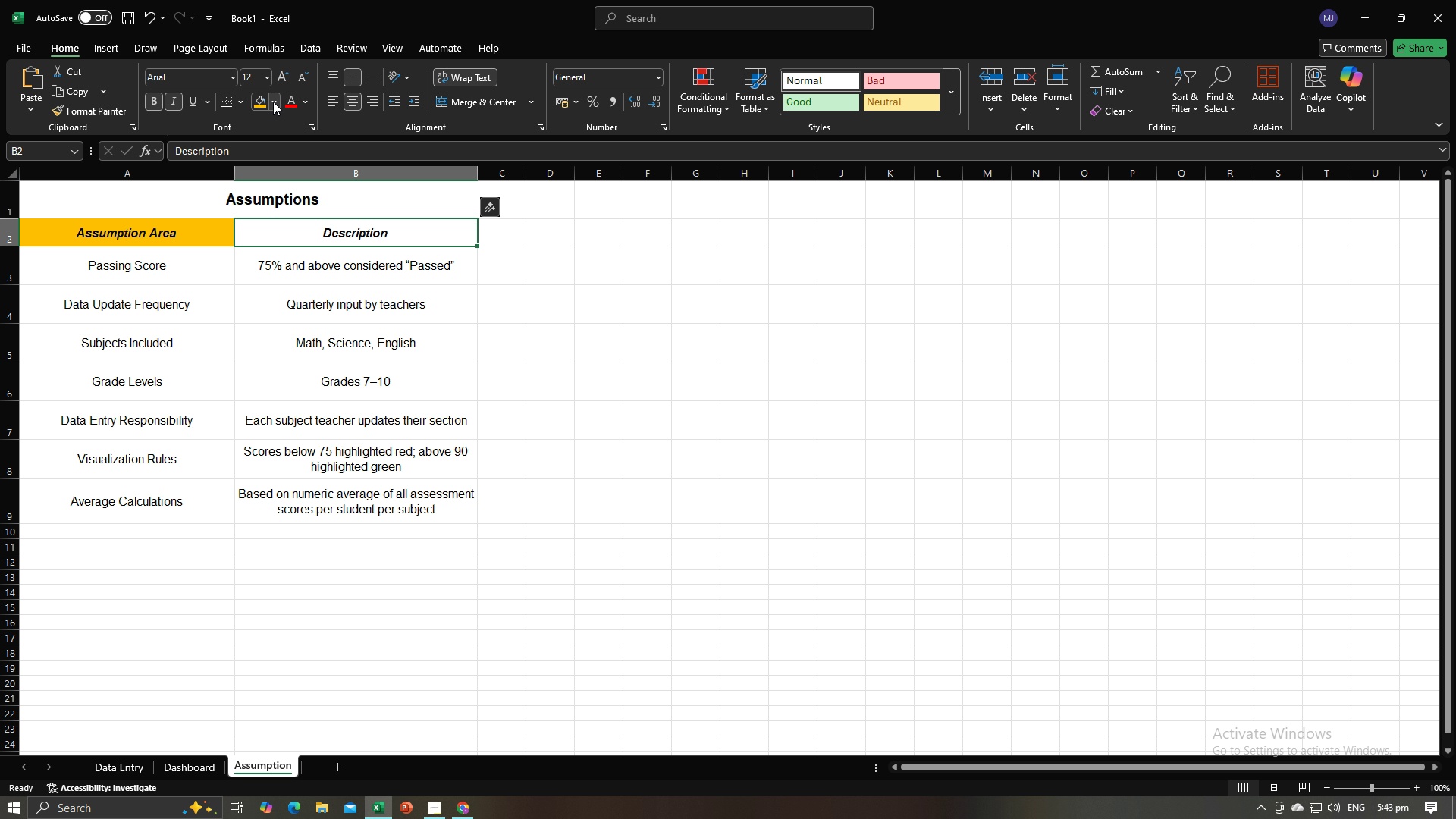 
left_click([273, 102])
 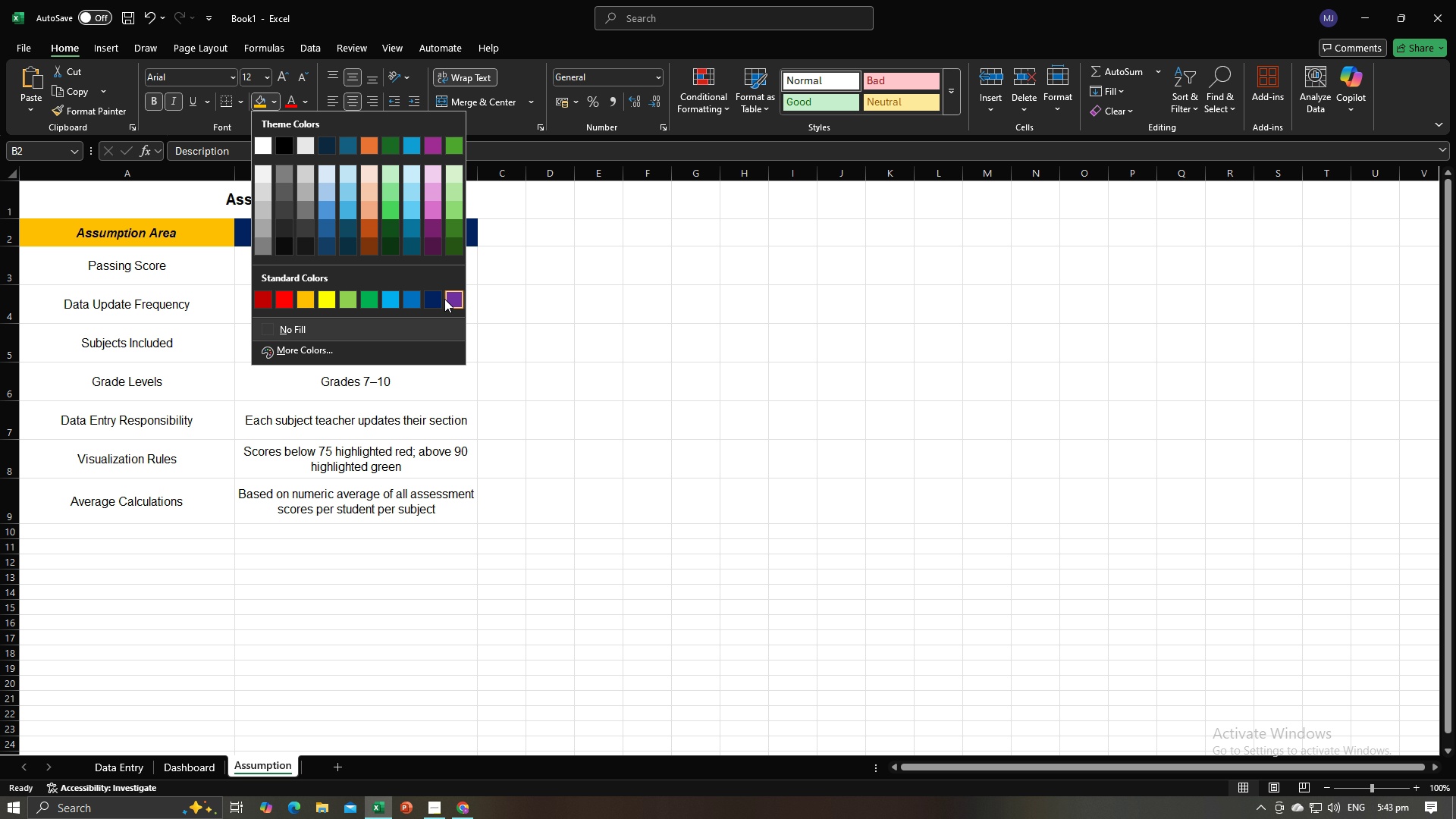 
left_click([444, 299])
 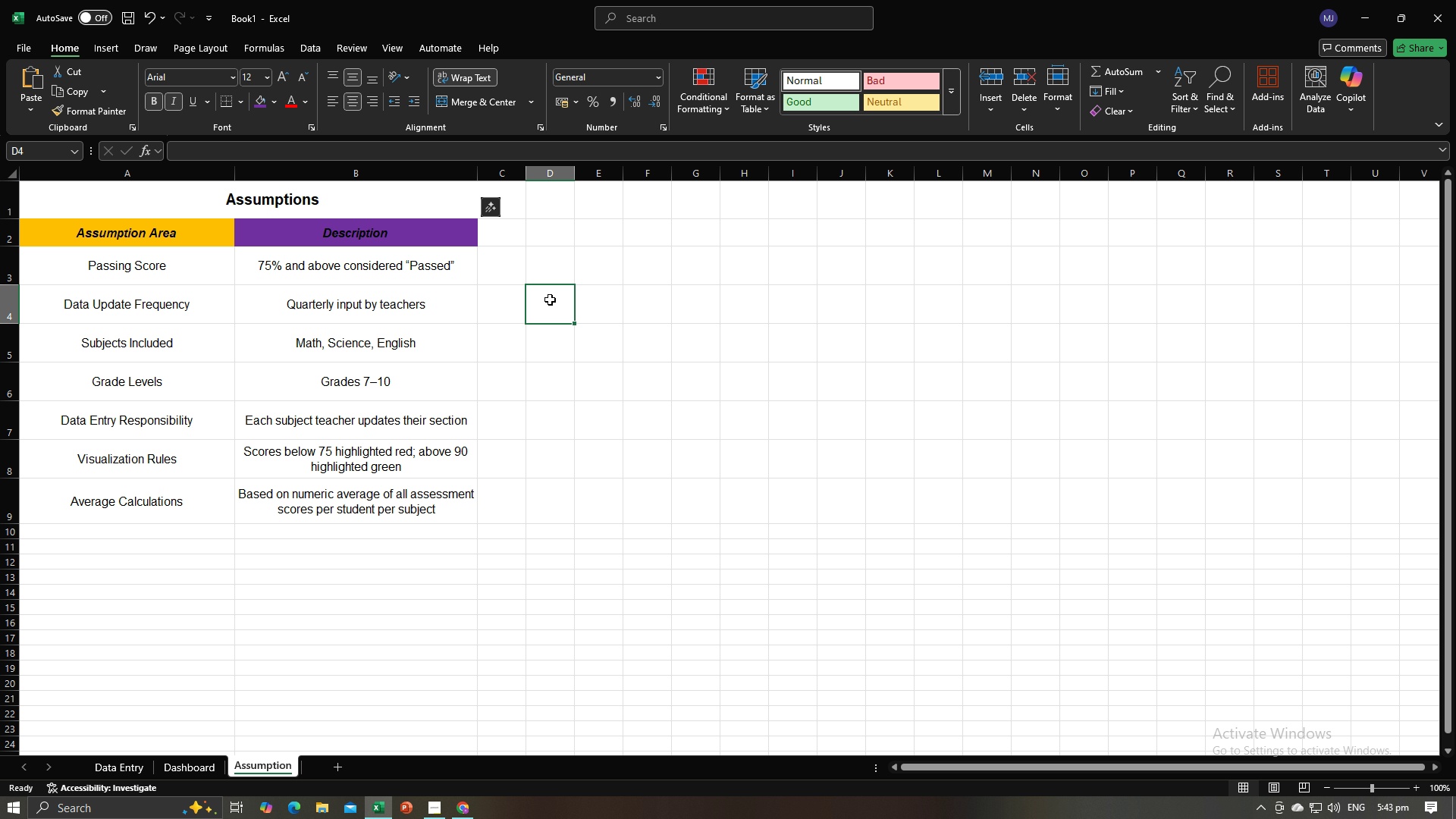 
left_click([550, 300])
 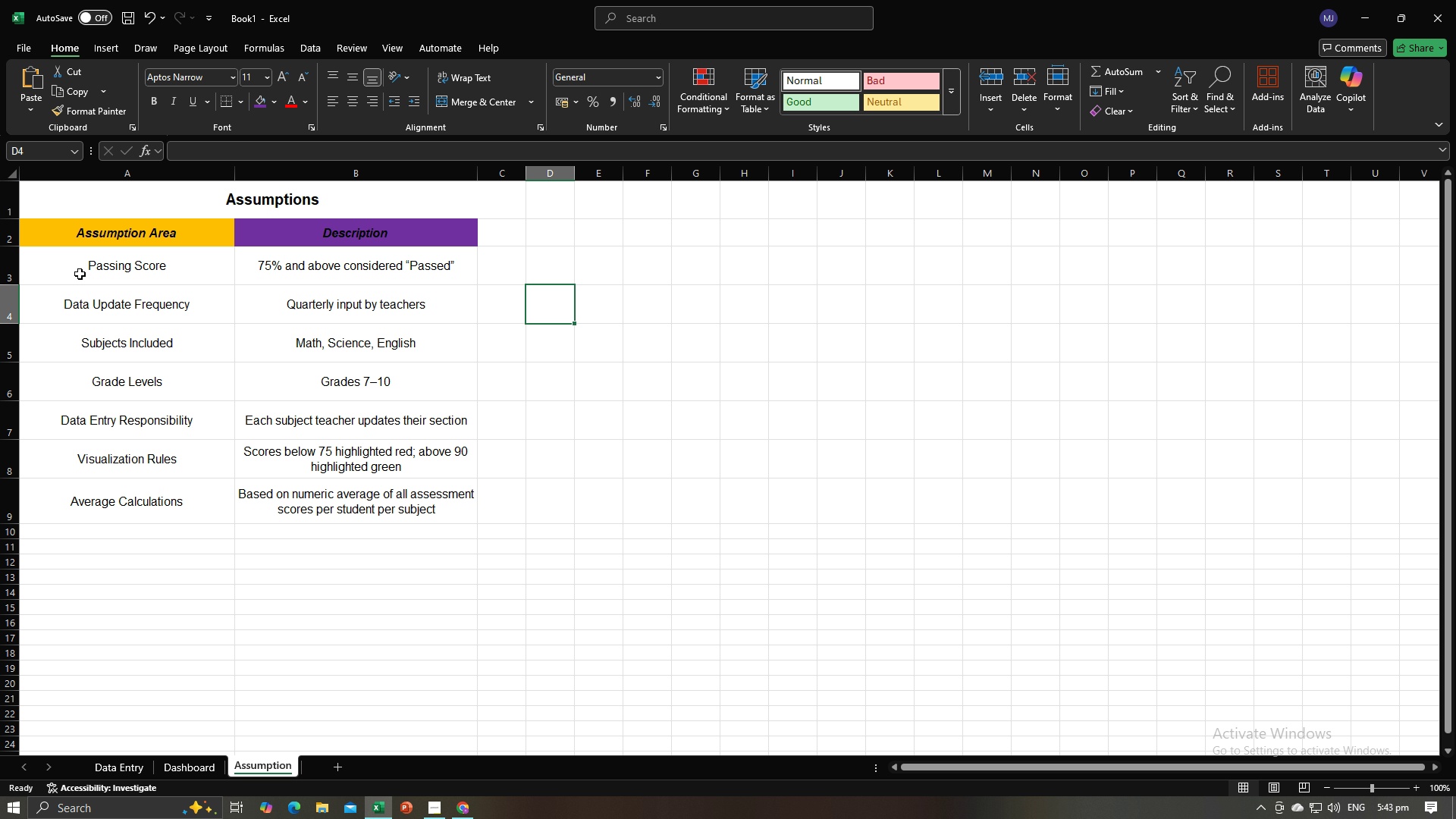 
left_click([79, 274])
 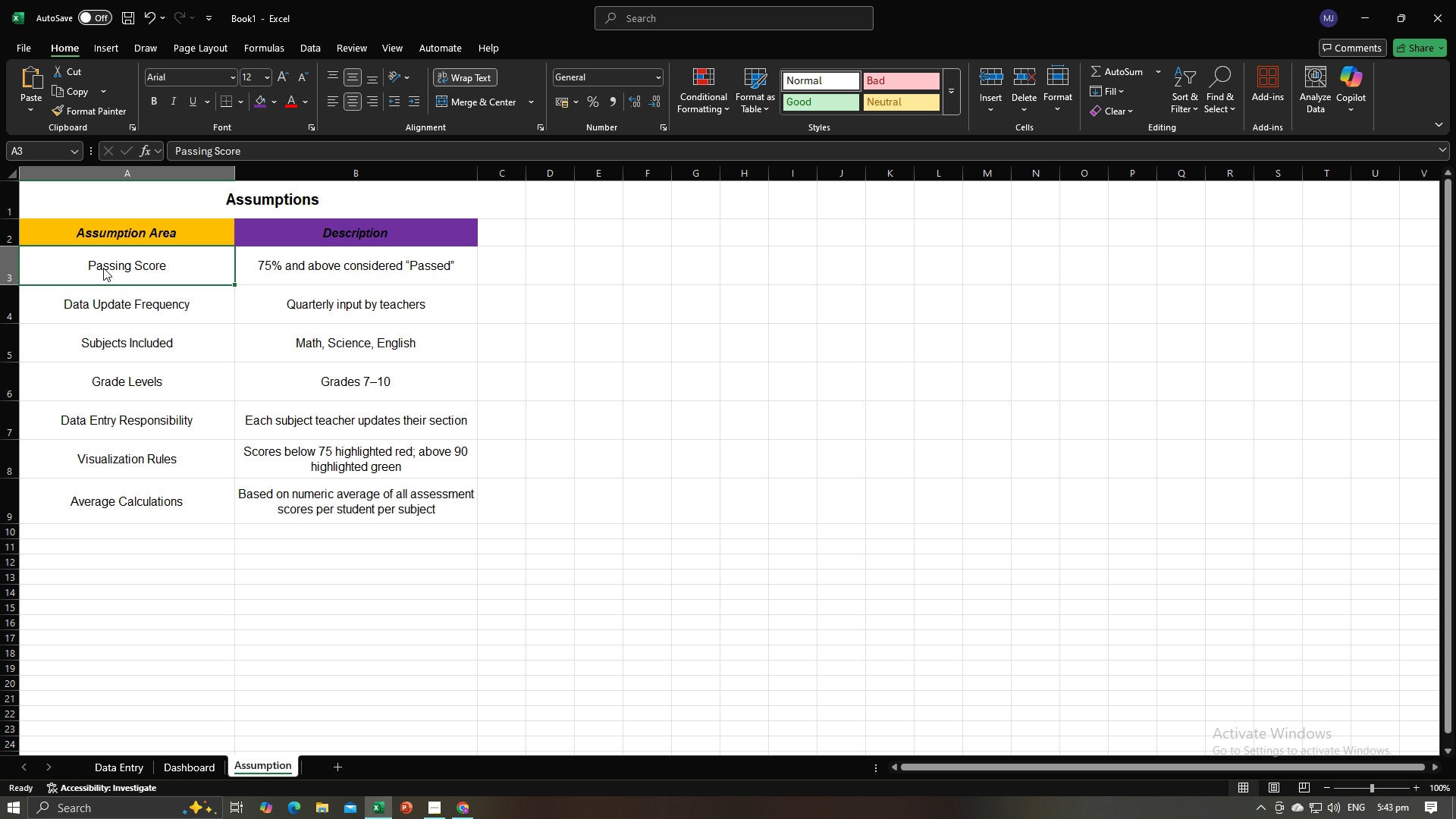 
key(Alt+AltLeft)
 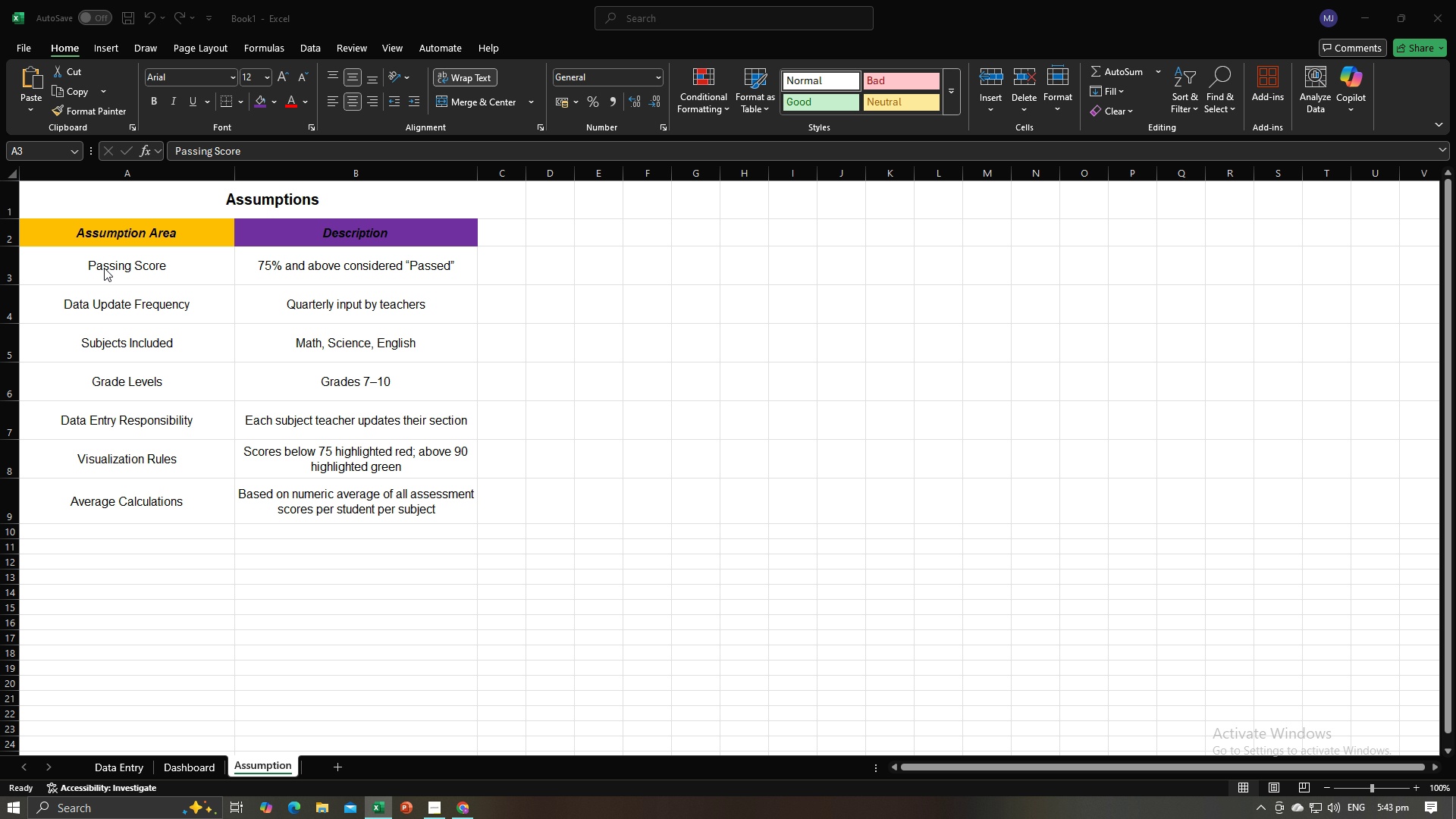 
key(Alt+Tab)